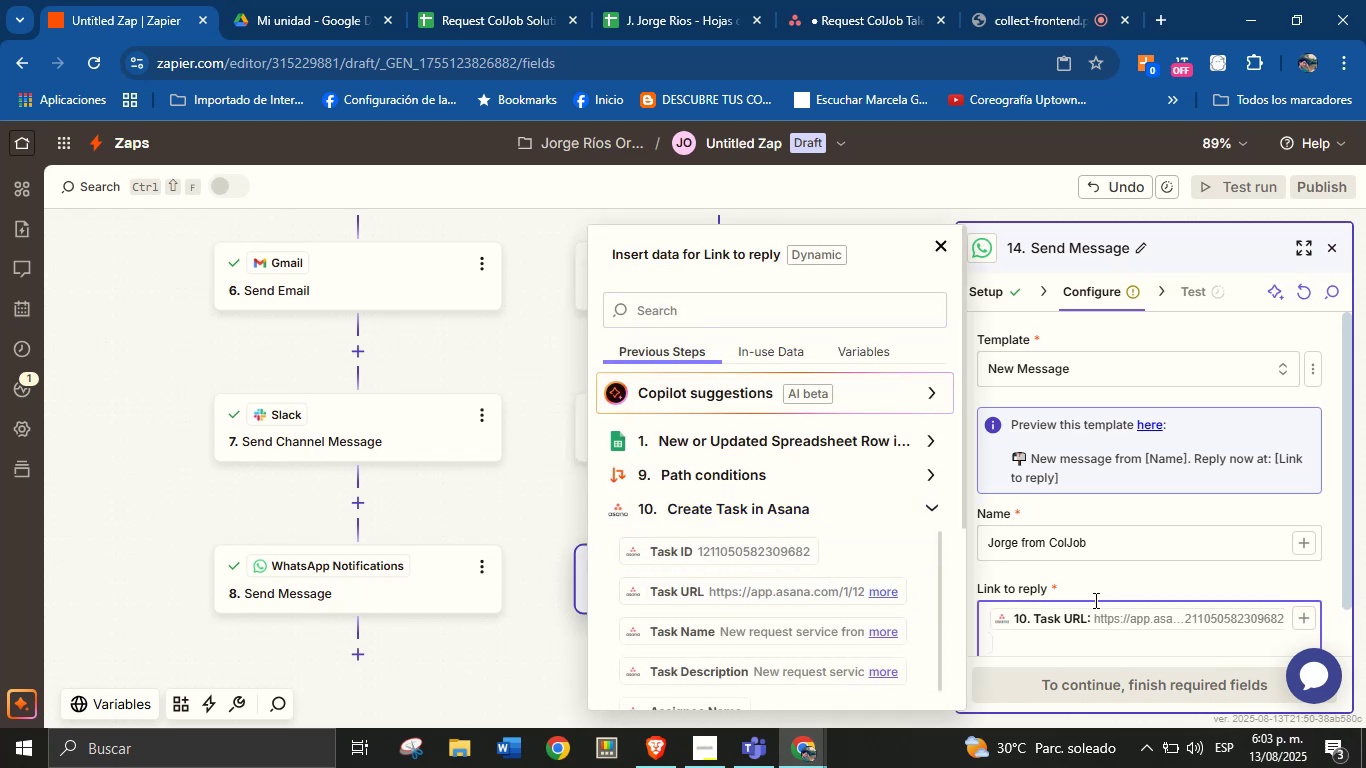 
key(Backspace)
 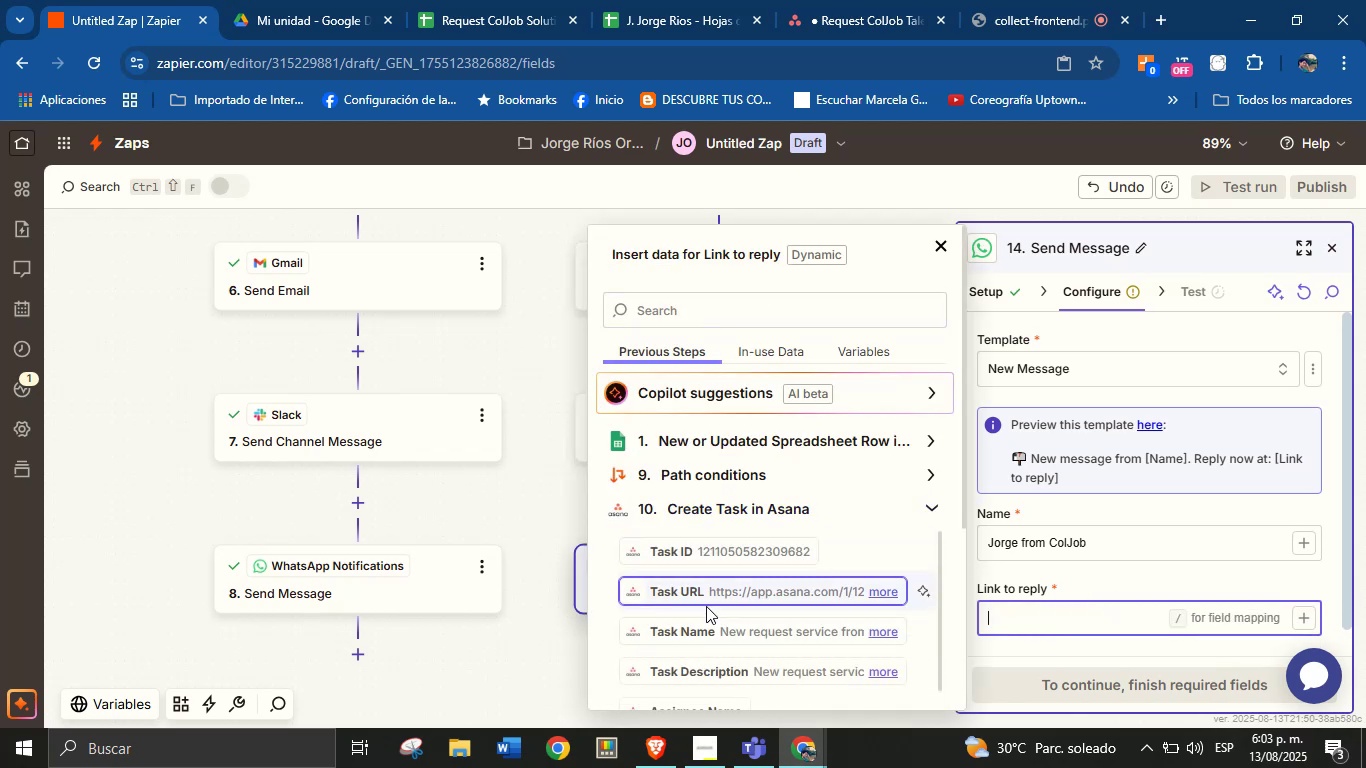 
left_click([736, 636])
 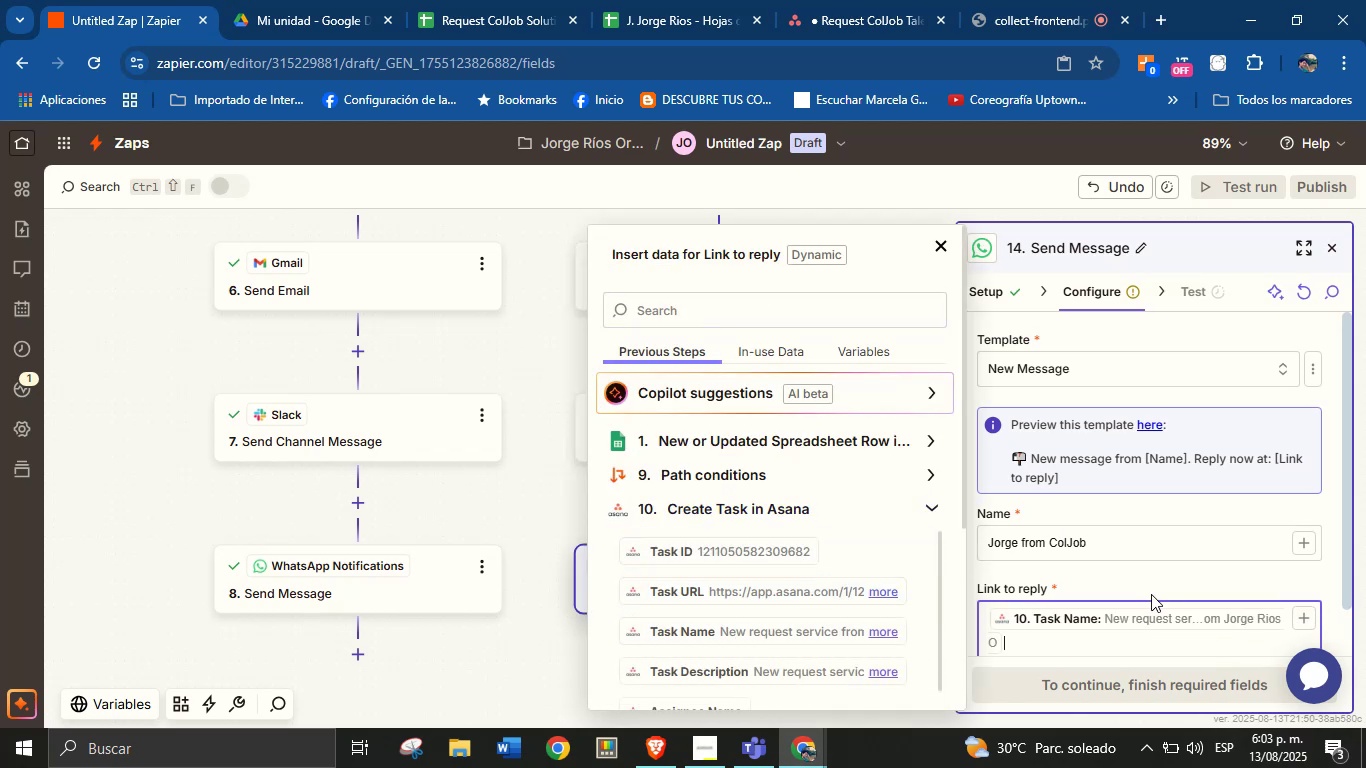 
left_click([1151, 586])
 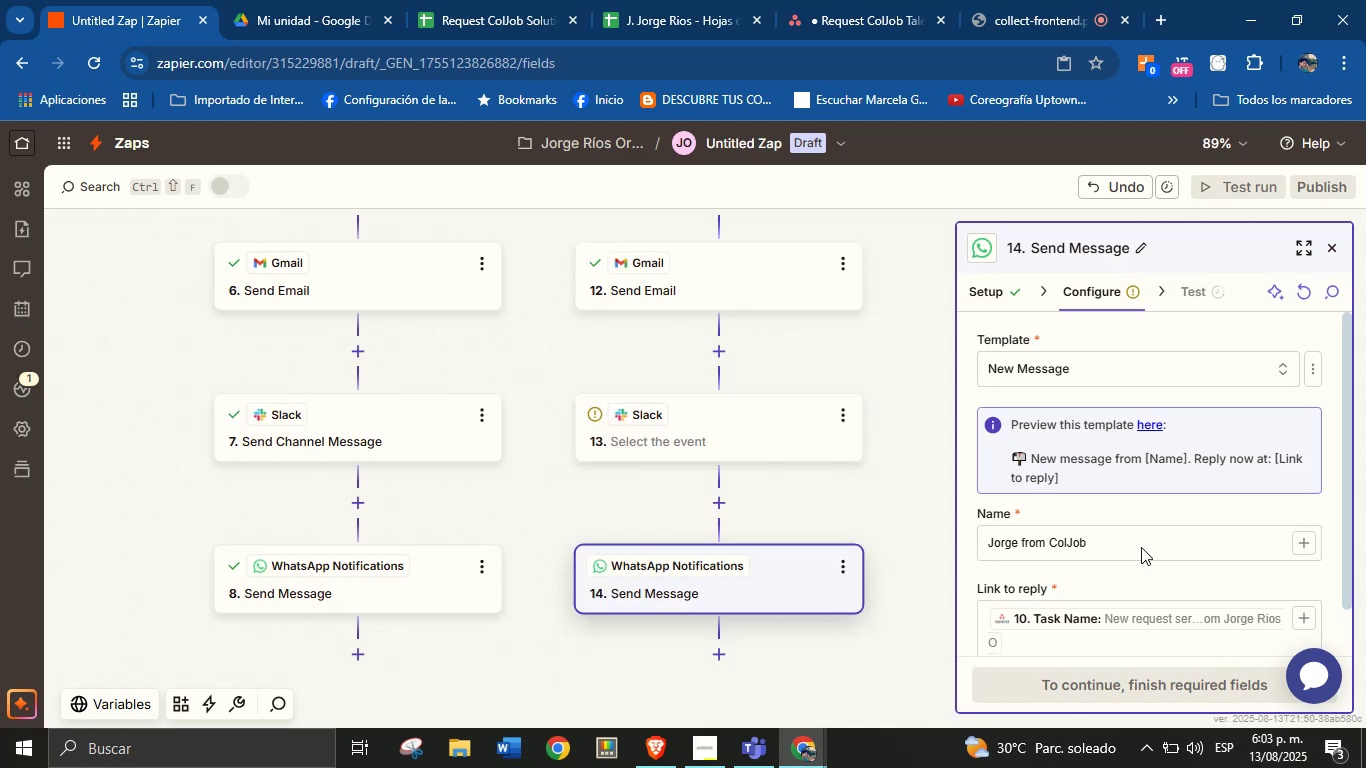 
scroll: coordinate [1142, 533], scroll_direction: down, amount: 2.0
 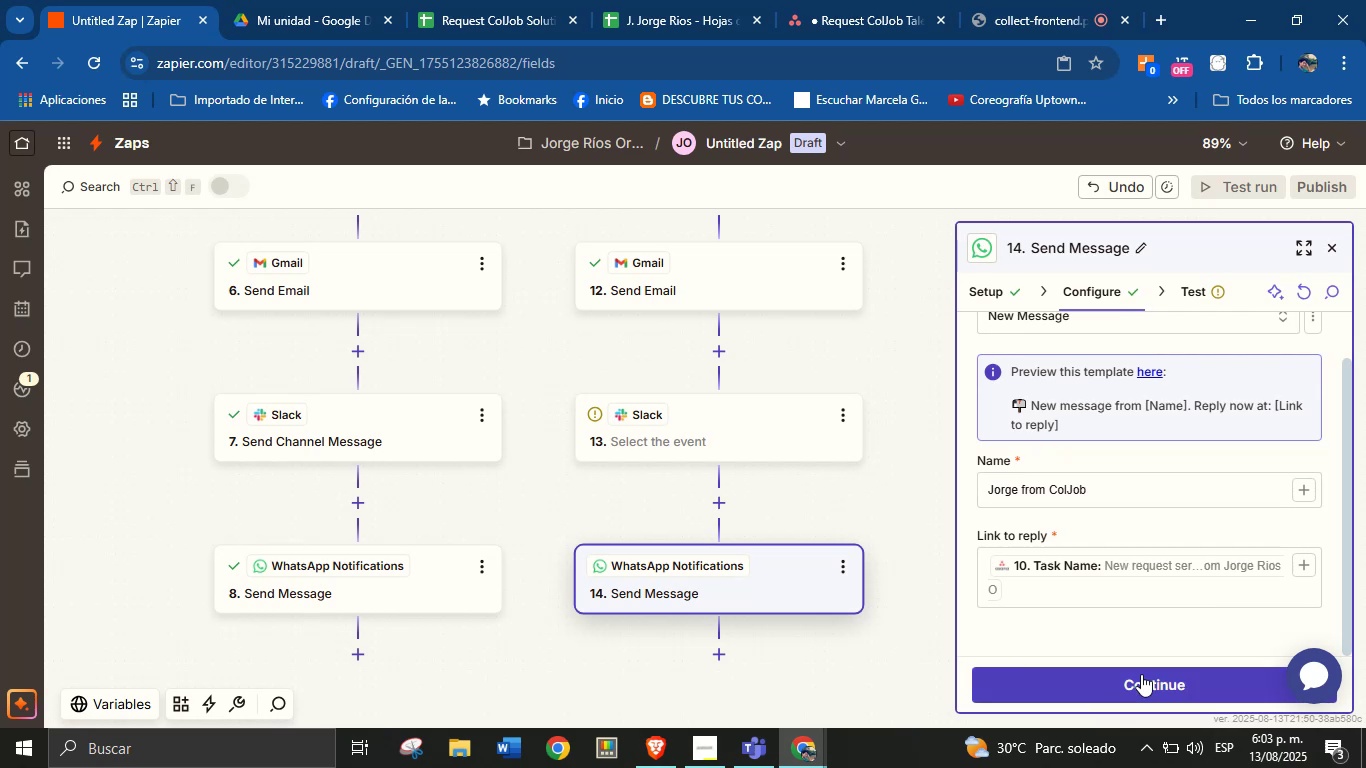 
left_click([1141, 686])
 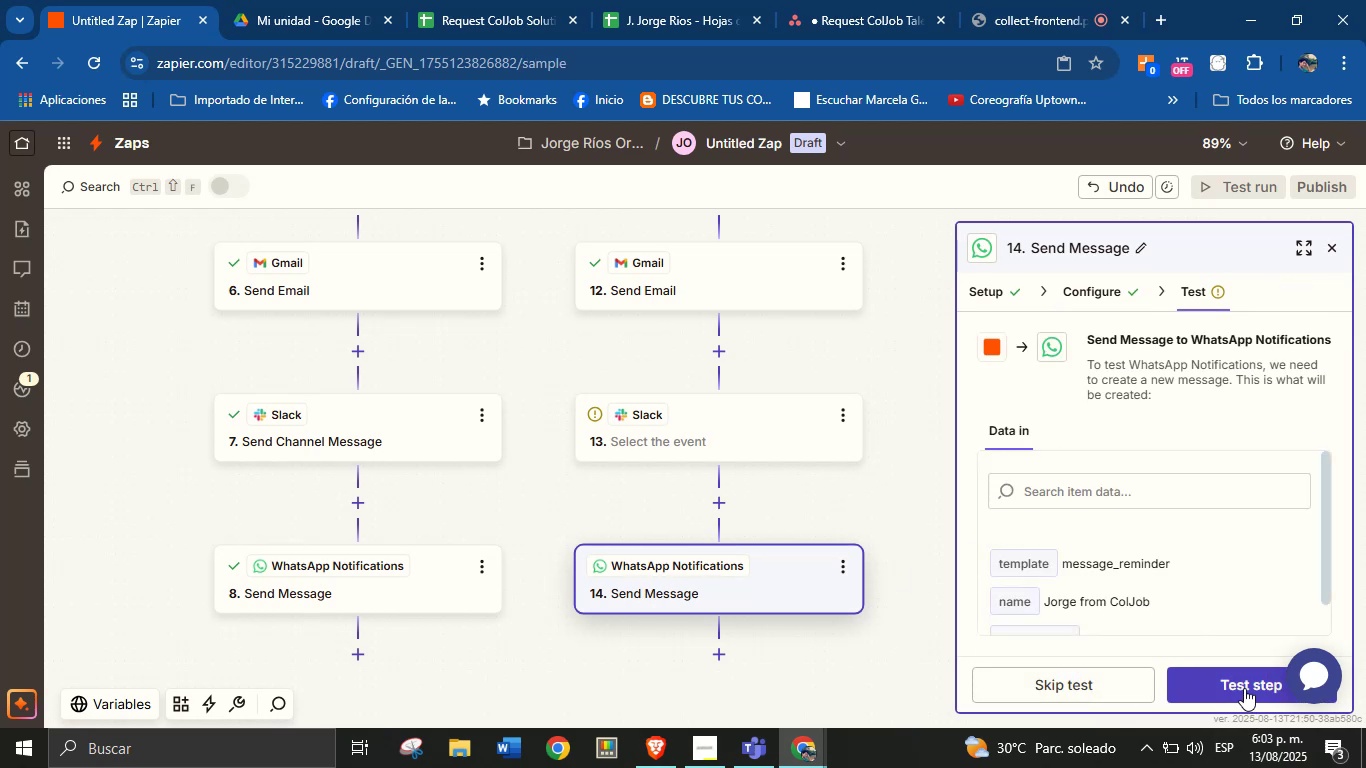 
left_click([1244, 688])
 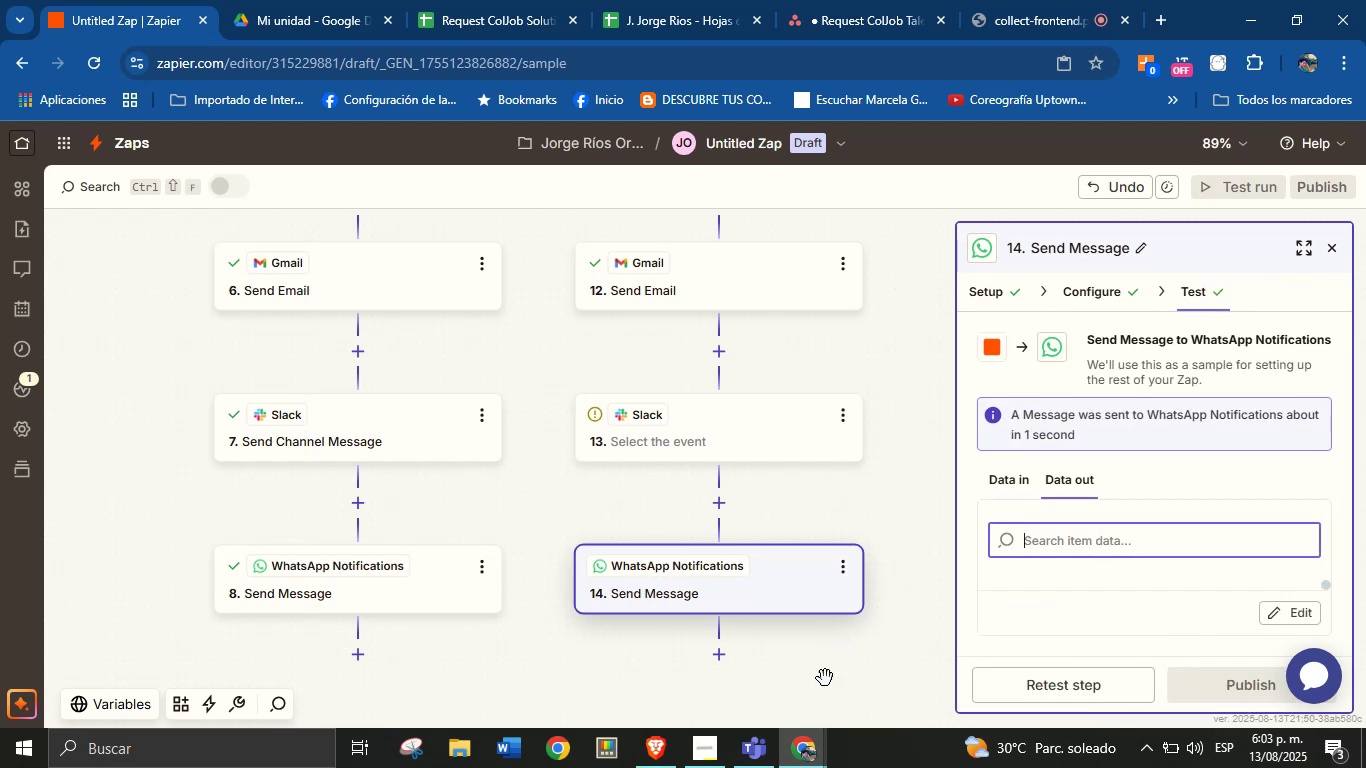 
wait(5.63)
 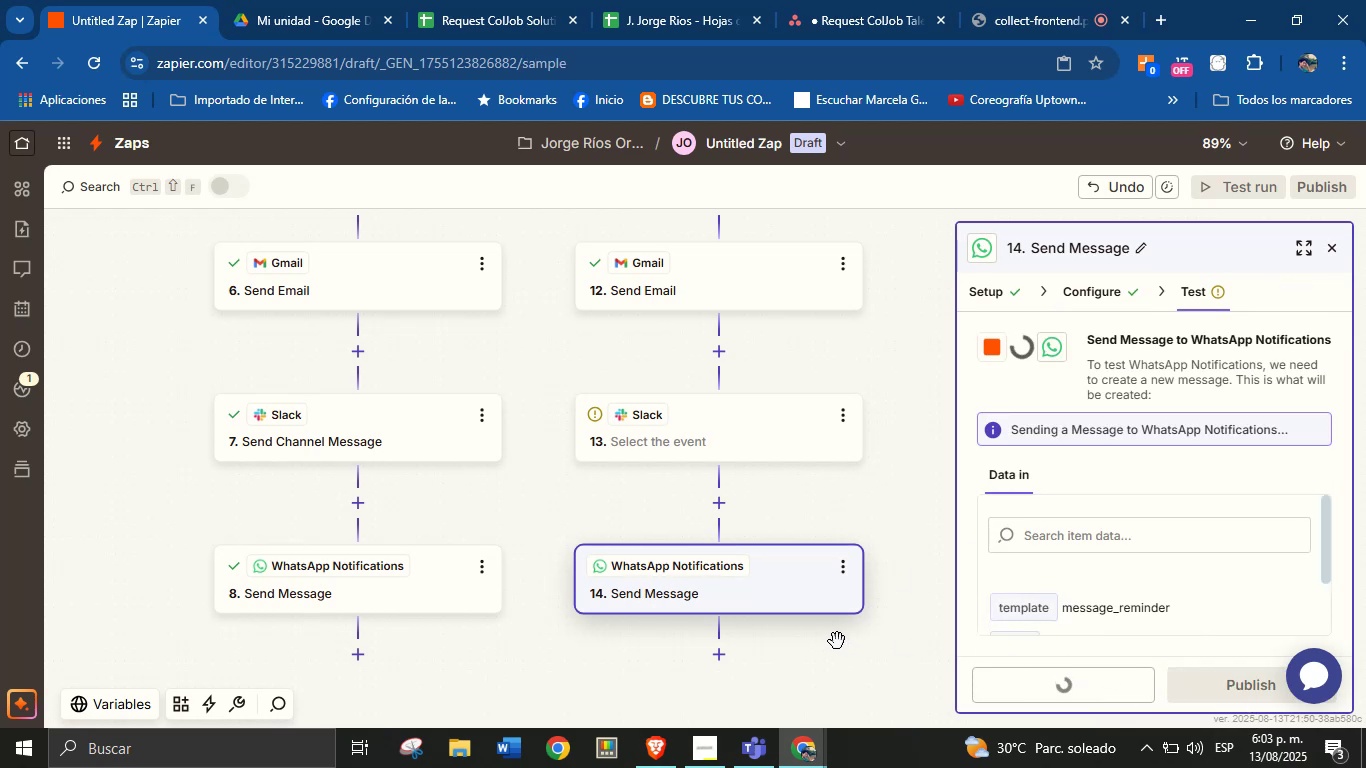 
left_click([822, 0])
 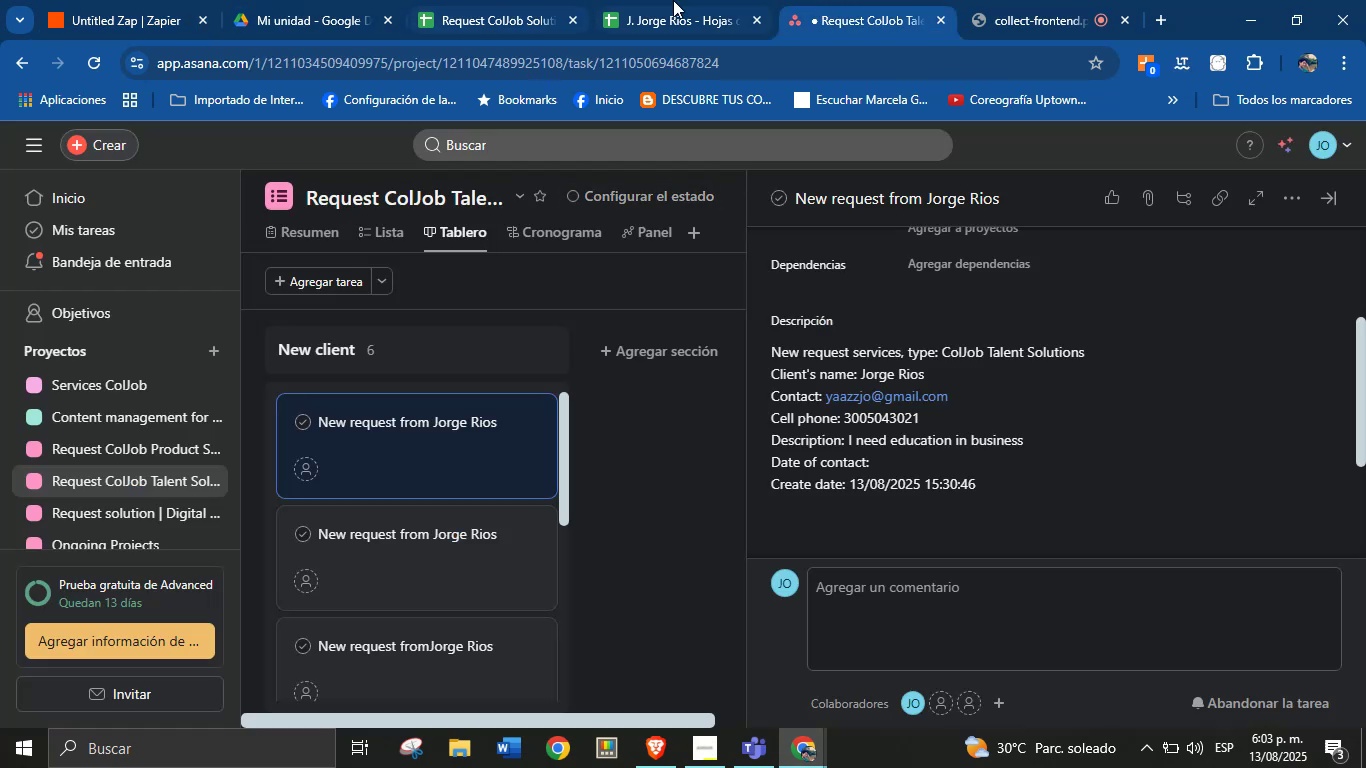 
left_click([1010, 0])
 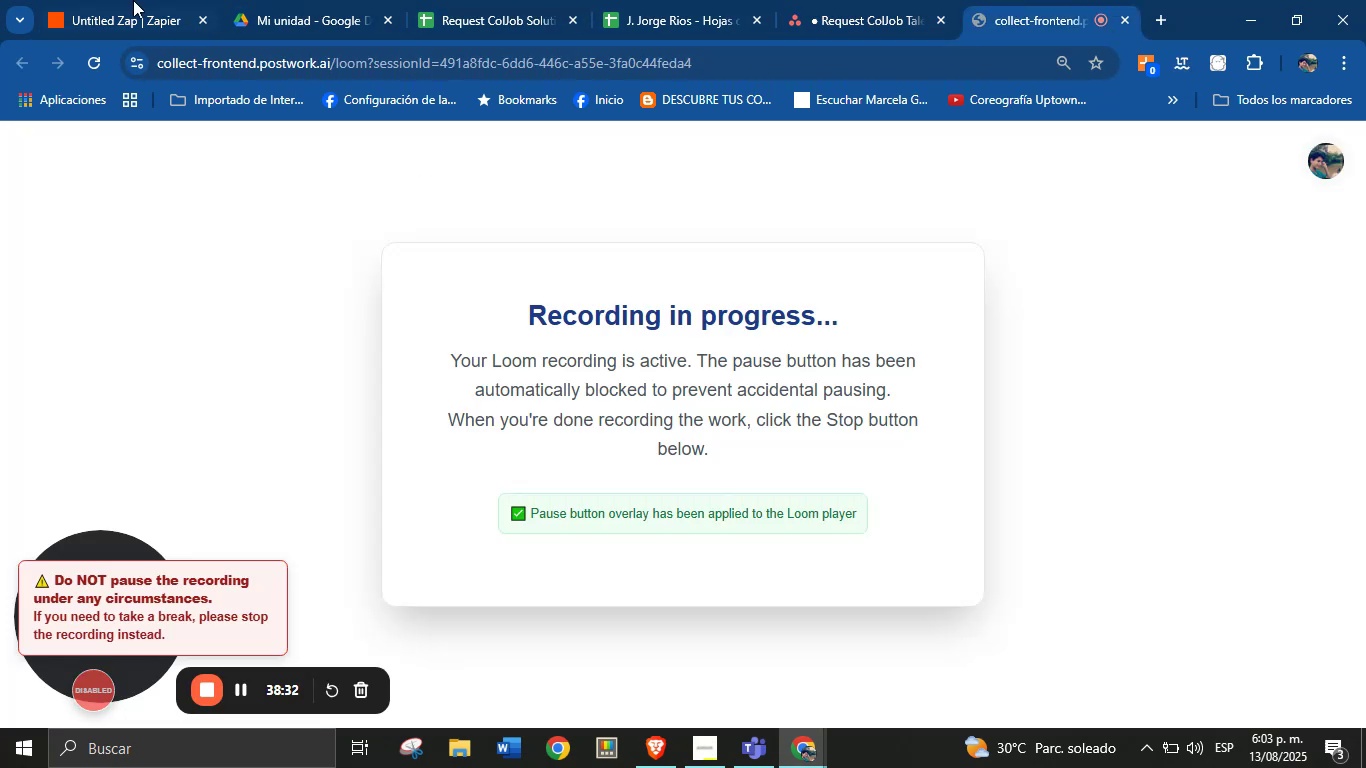 
left_click([104, 0])
 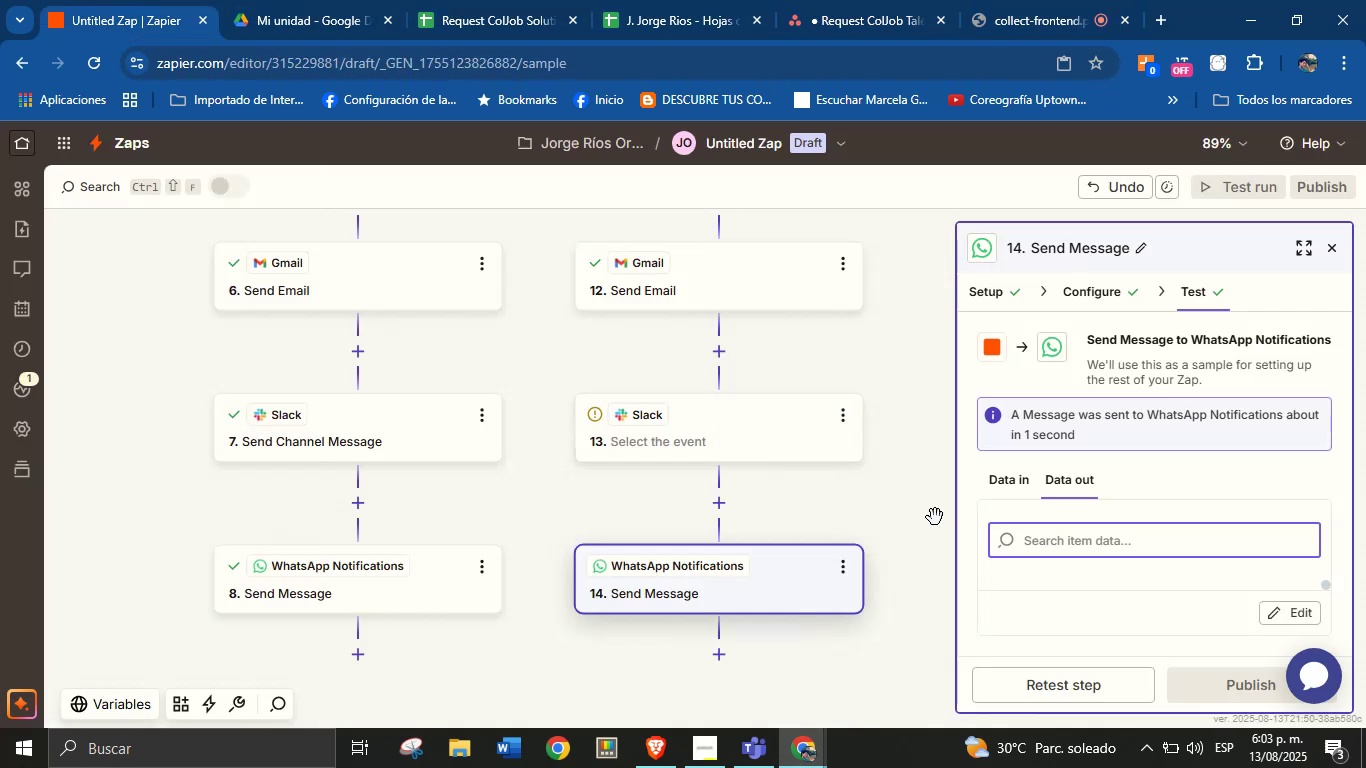 
left_click([917, 520])
 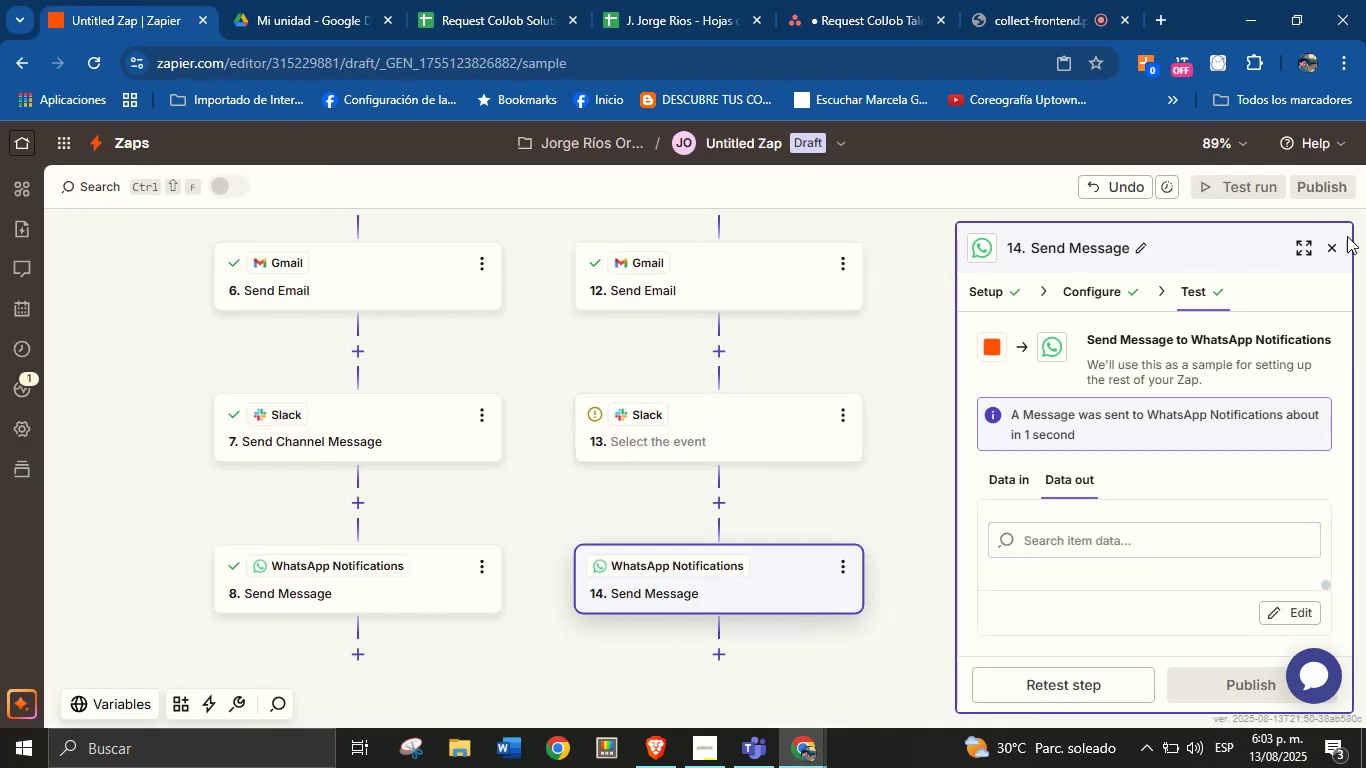 
left_click([1332, 248])
 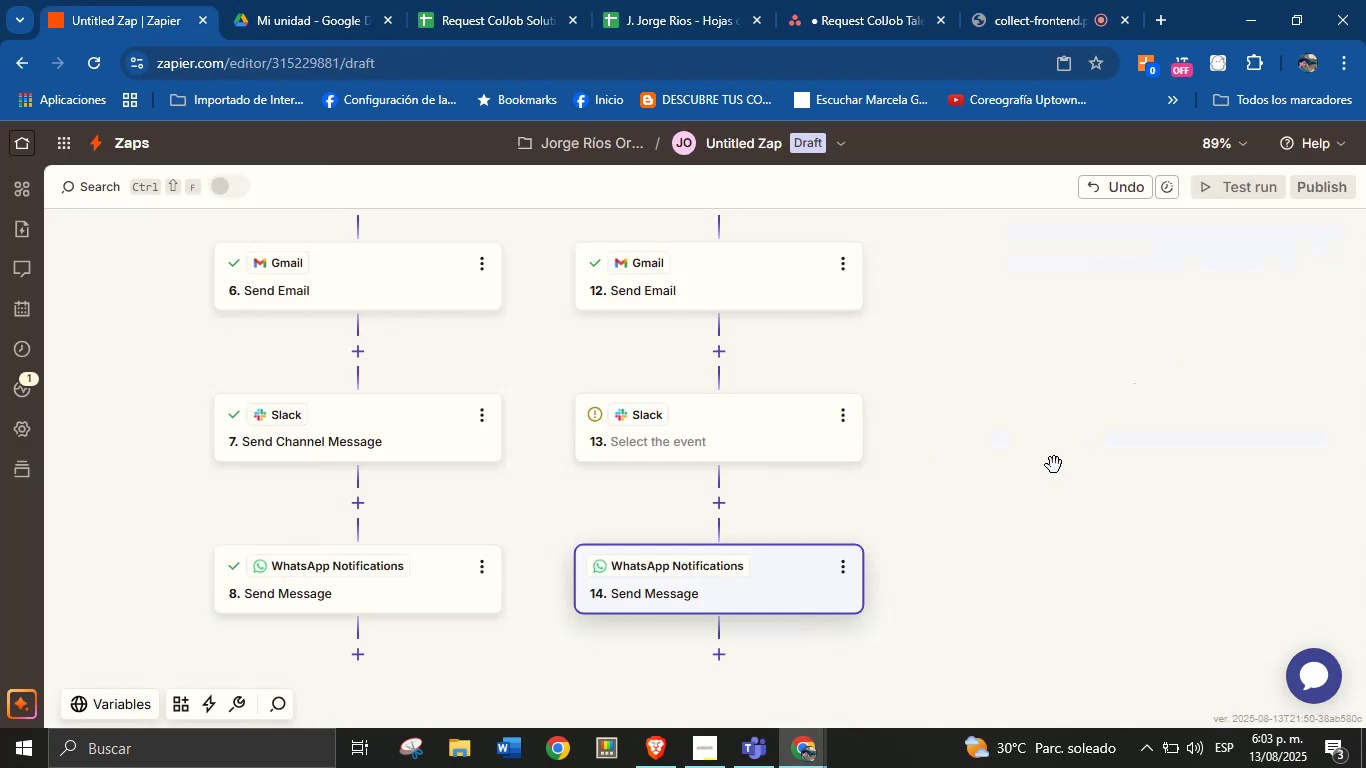 
left_click_drag(start_coordinate=[1005, 530], to_coordinate=[1074, 441])
 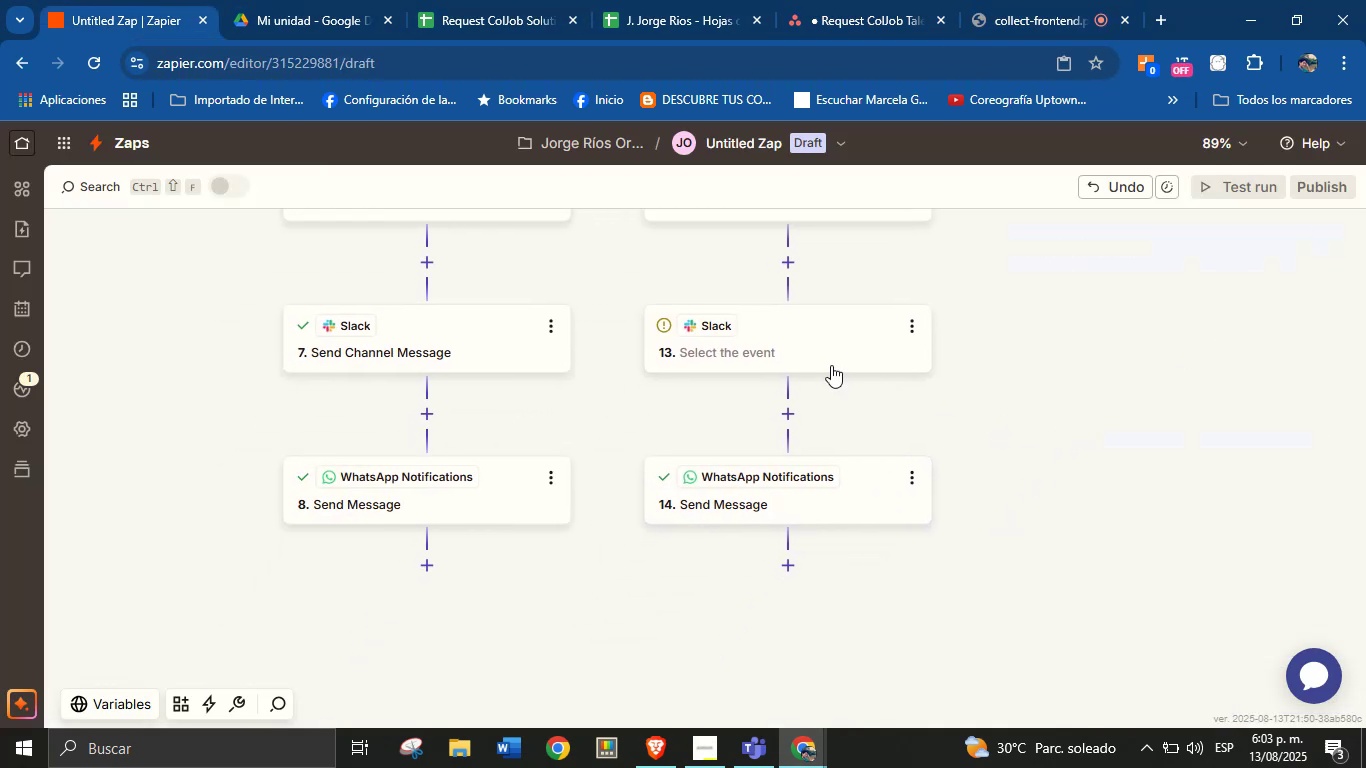 
left_click([822, 353])
 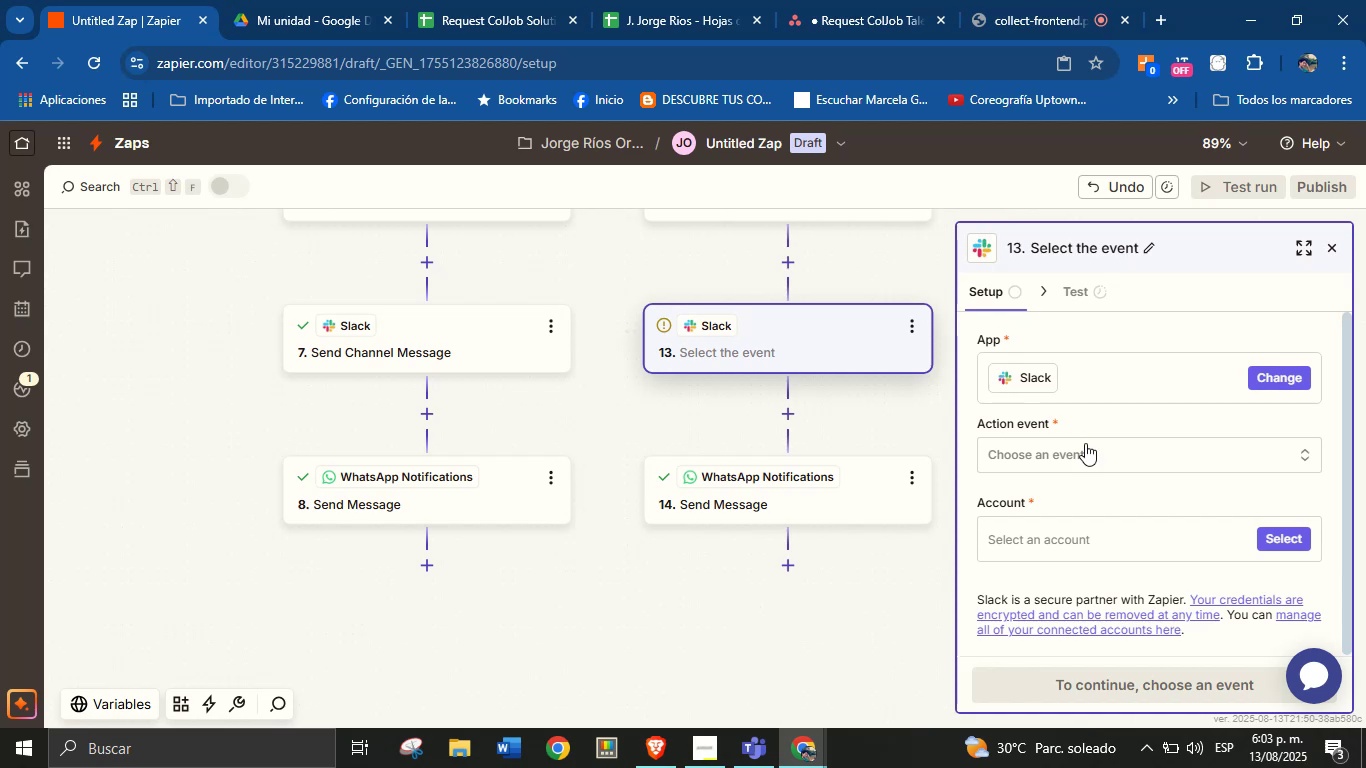 
left_click([1106, 451])
 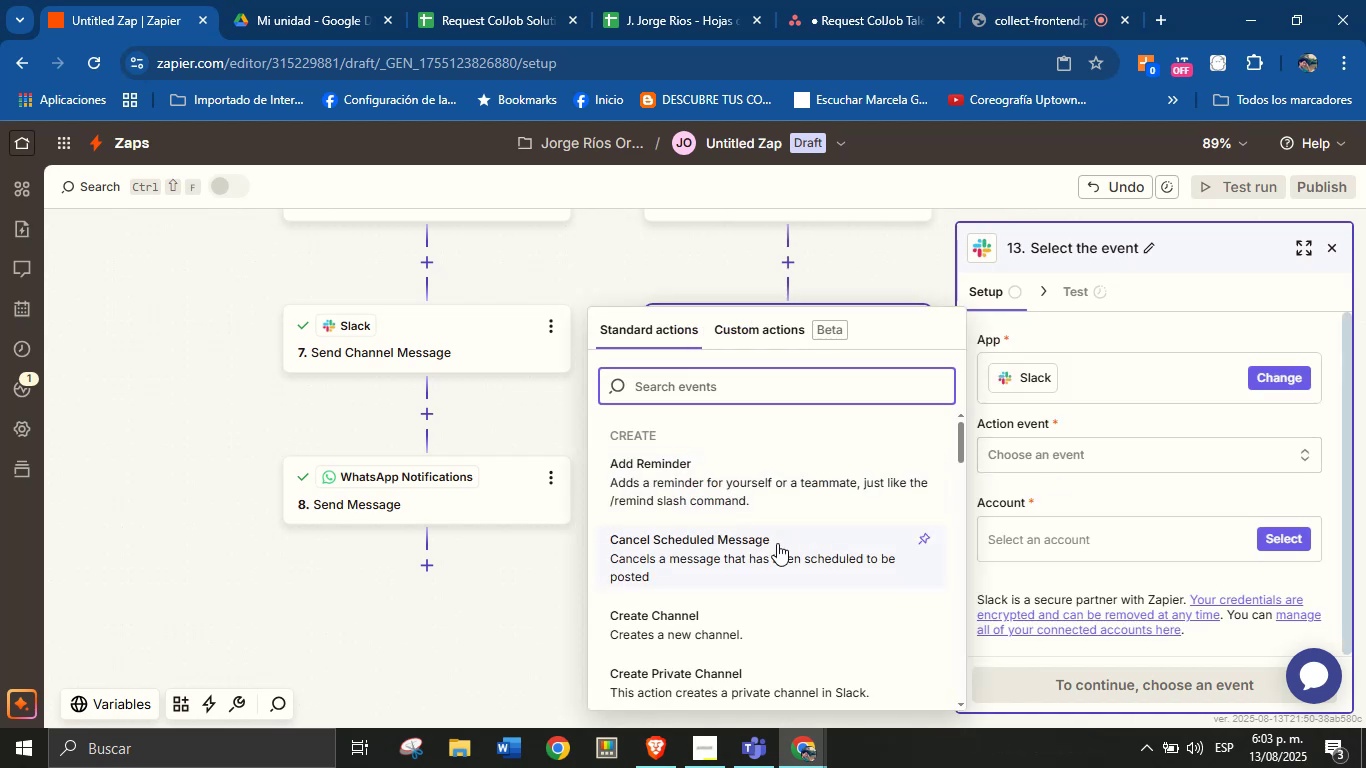 
type(send)
 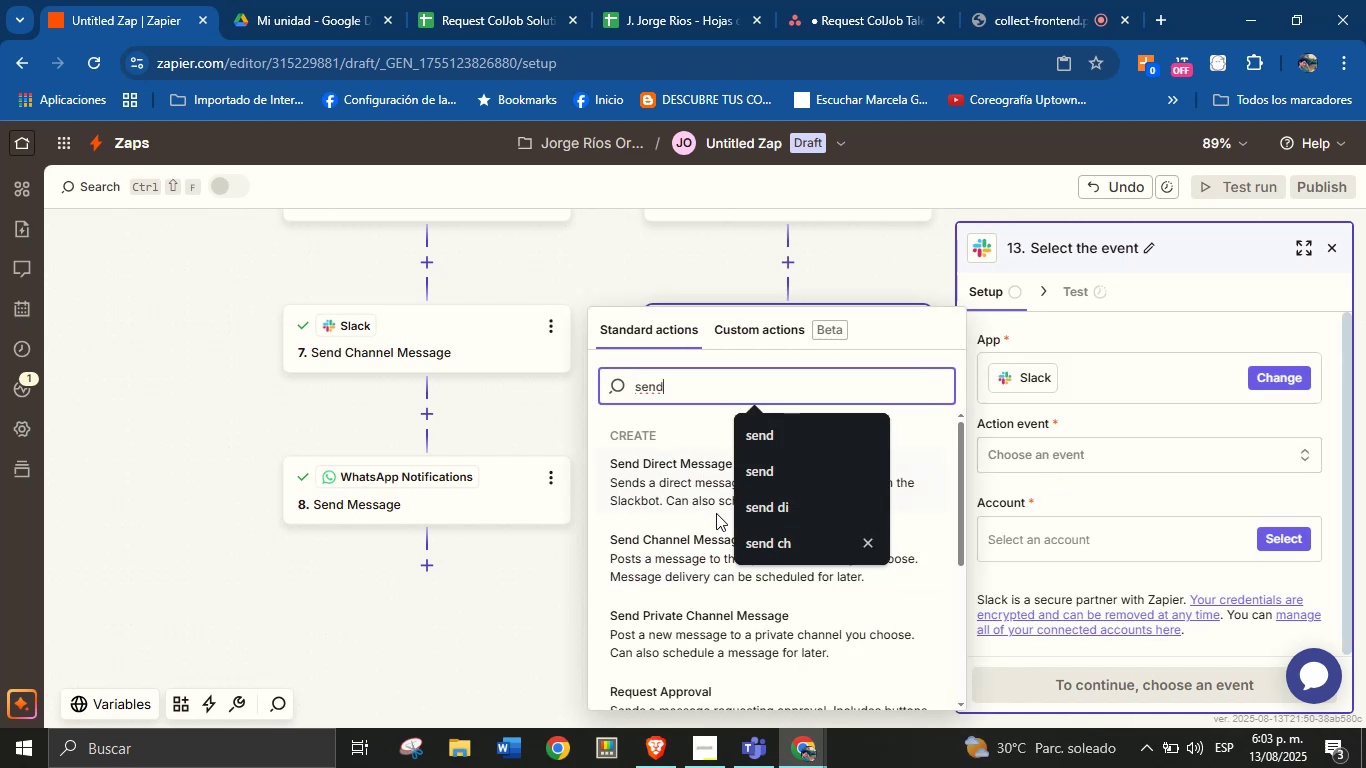 
left_click([668, 549])
 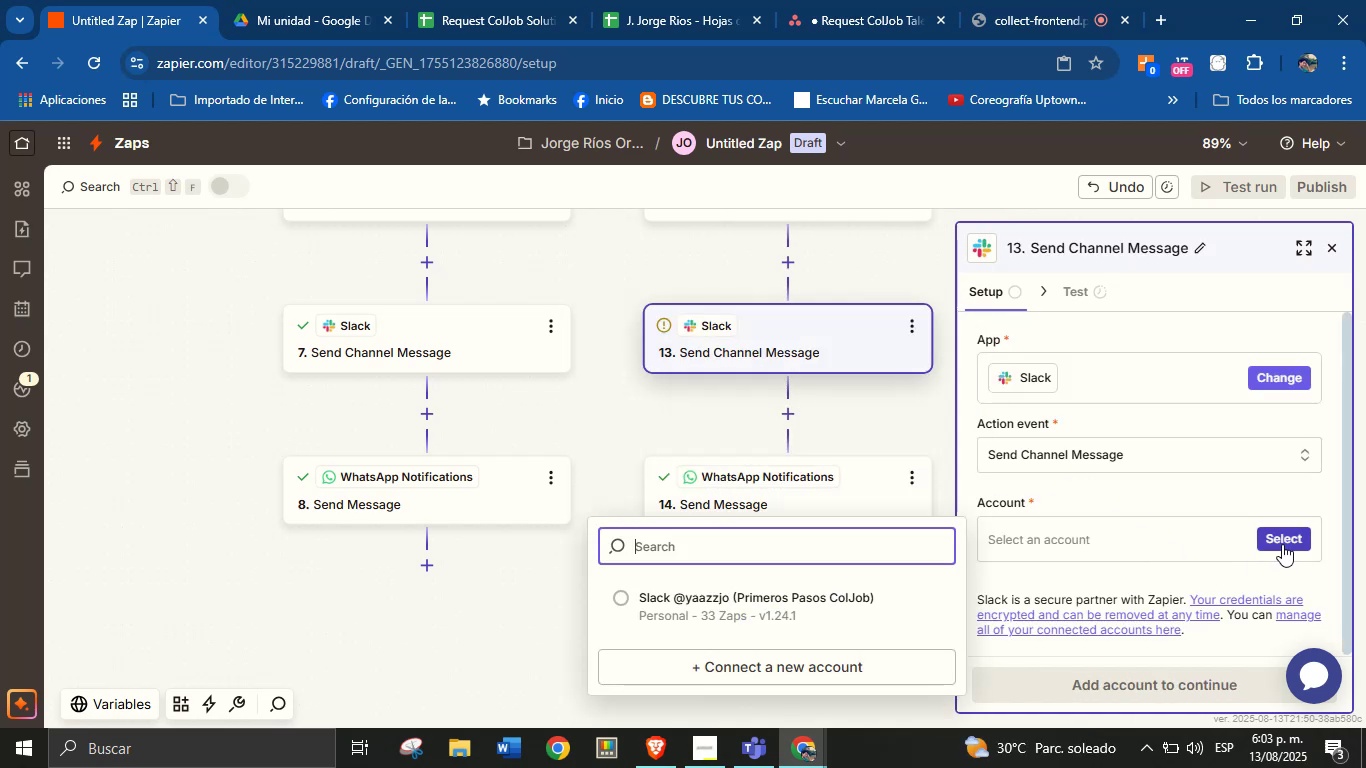 
left_click([715, 616])
 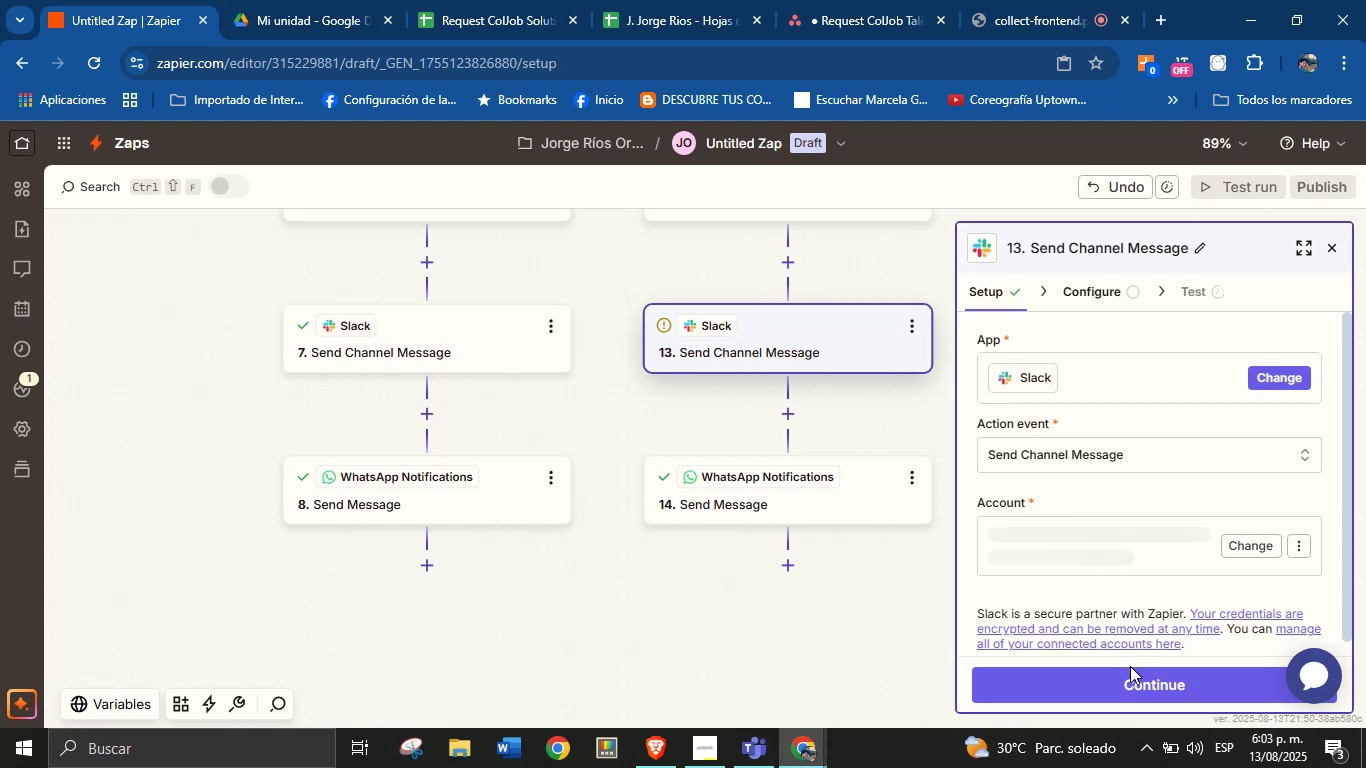 
left_click([1130, 690])
 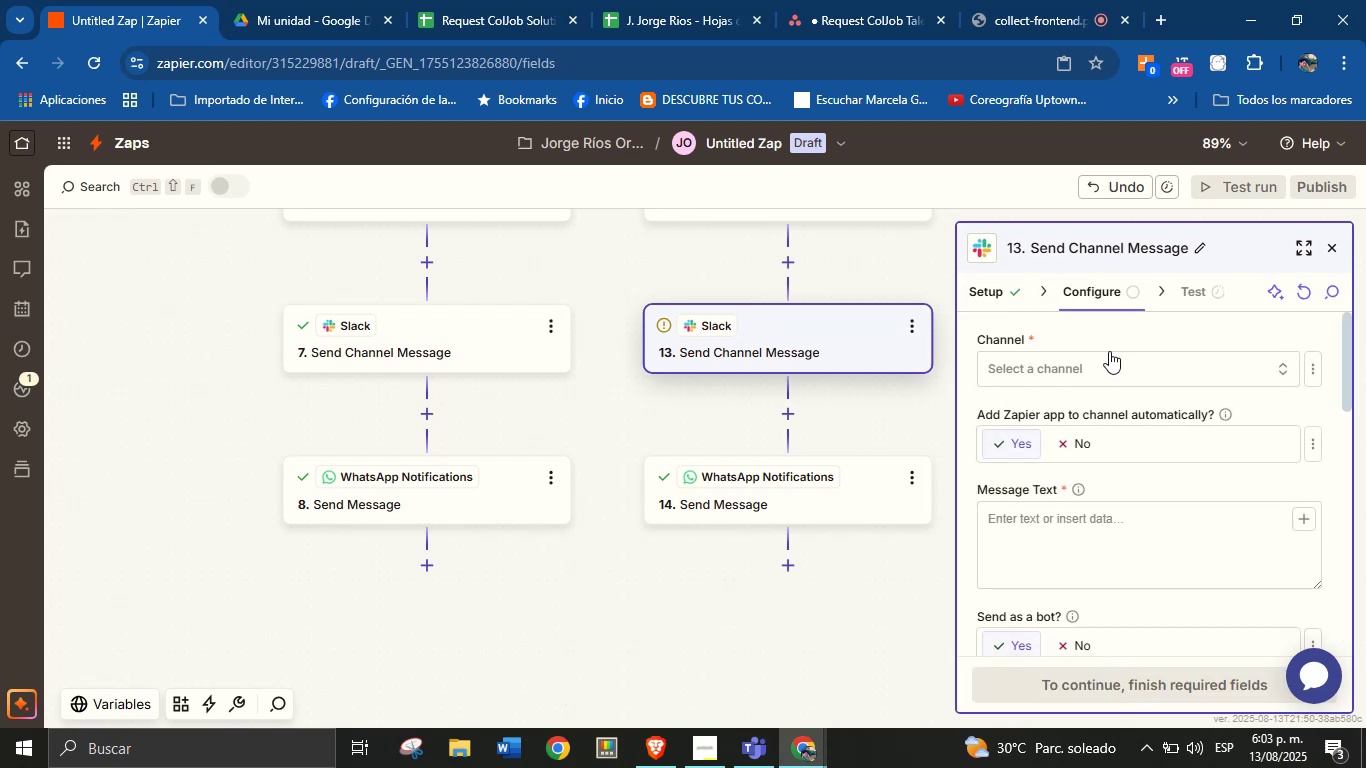 
left_click([1102, 381])
 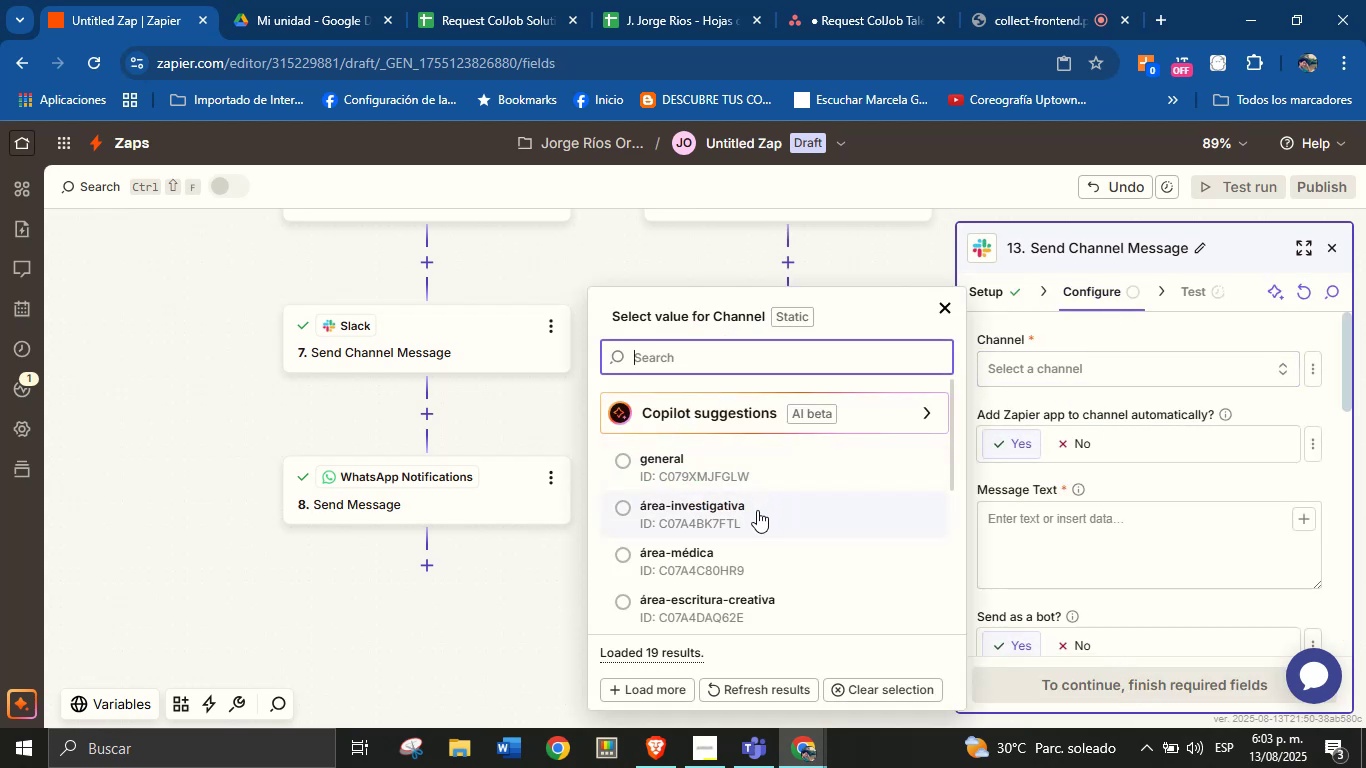 
scroll: coordinate [795, 513], scroll_direction: down, amount: 7.0
 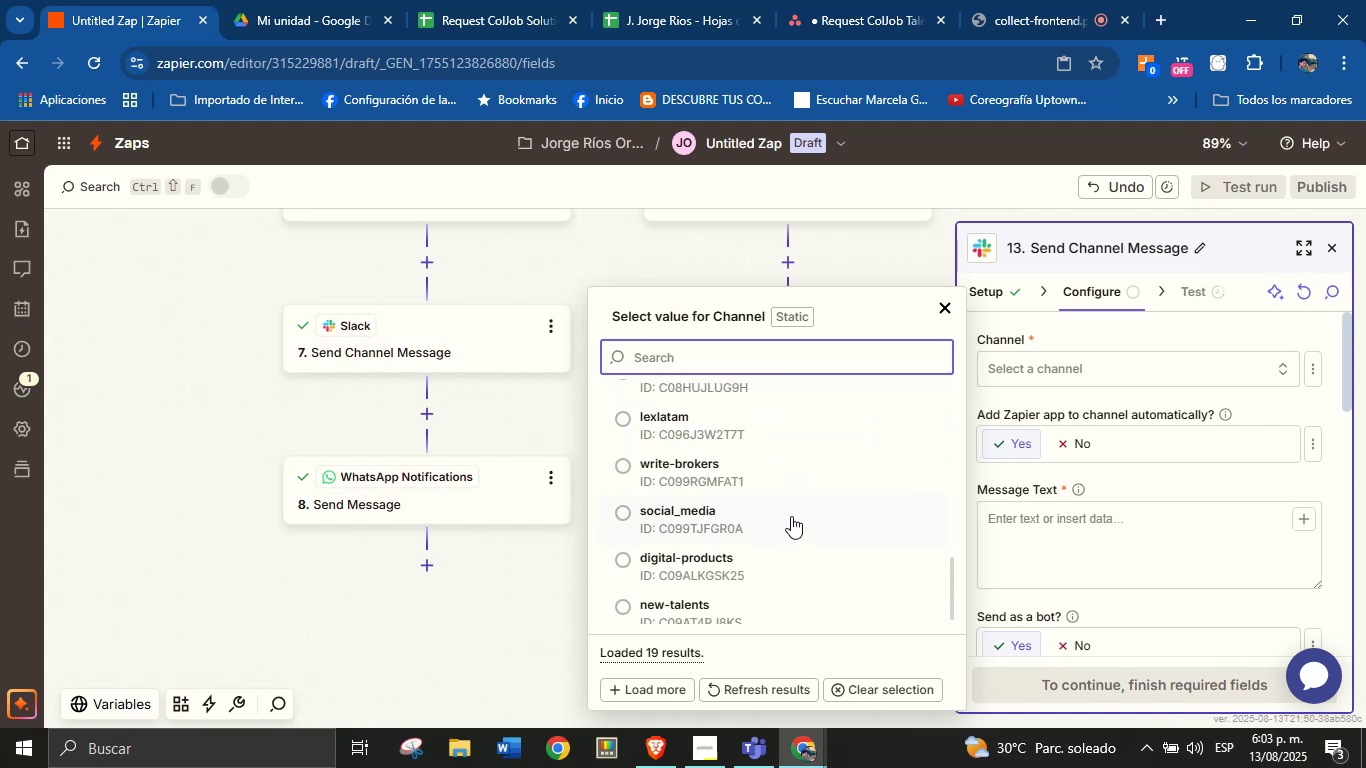 
scroll: coordinate [777, 497], scroll_direction: up, amount: 1.0
 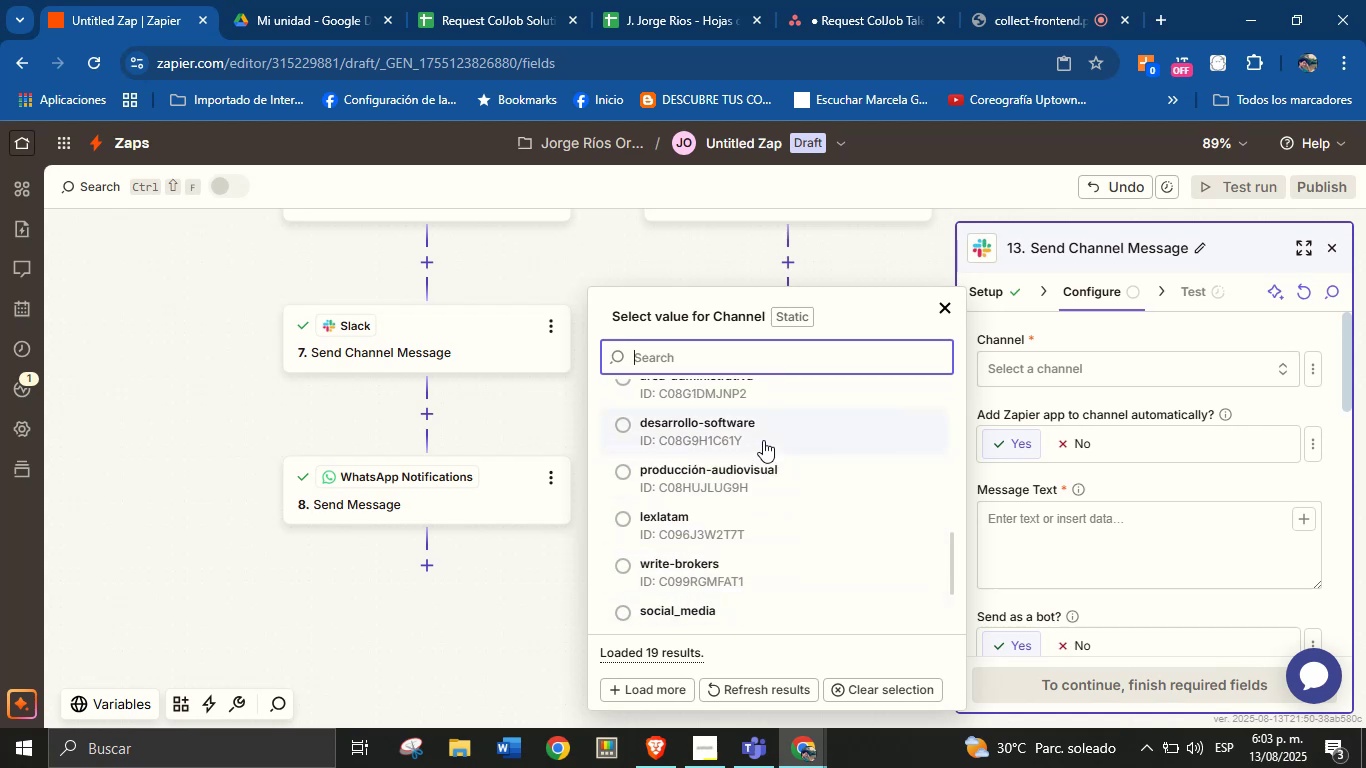 
left_click([763, 474])
 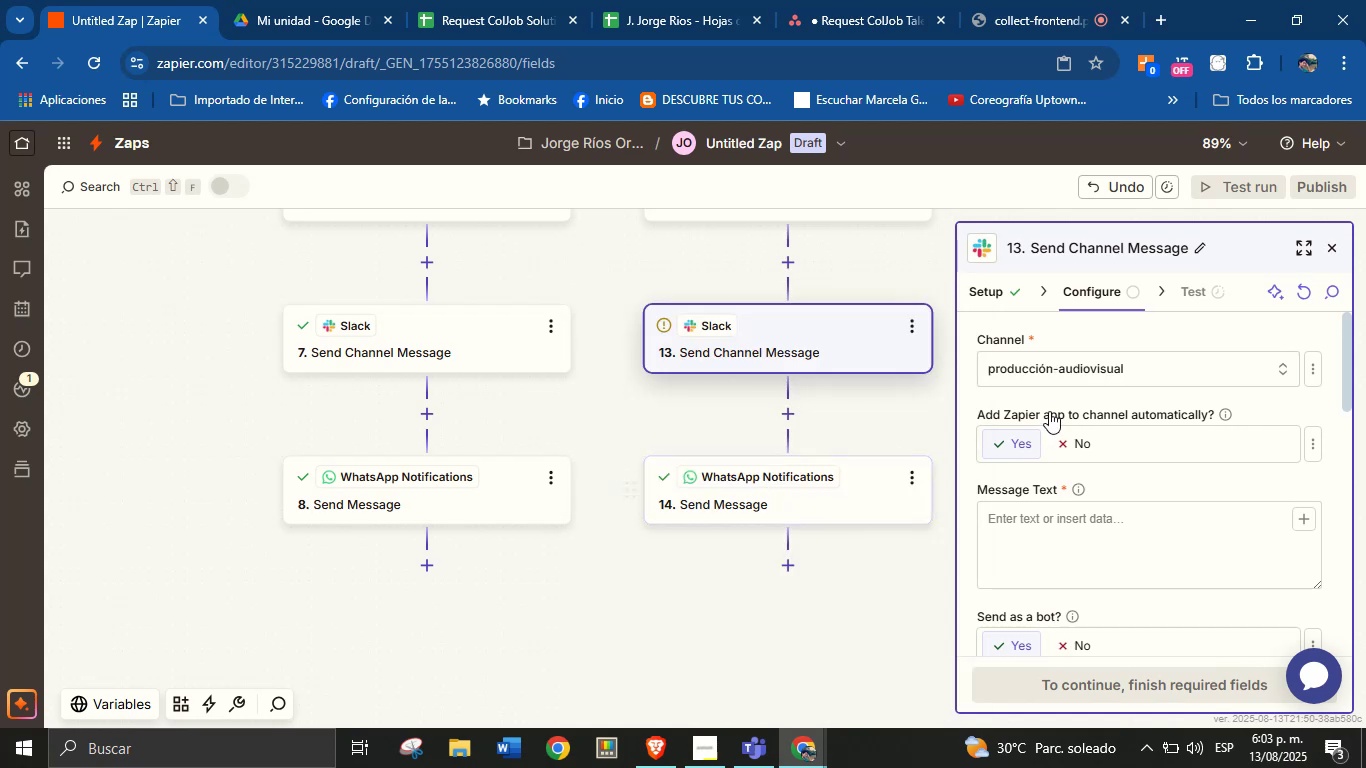 
left_click([1062, 375])
 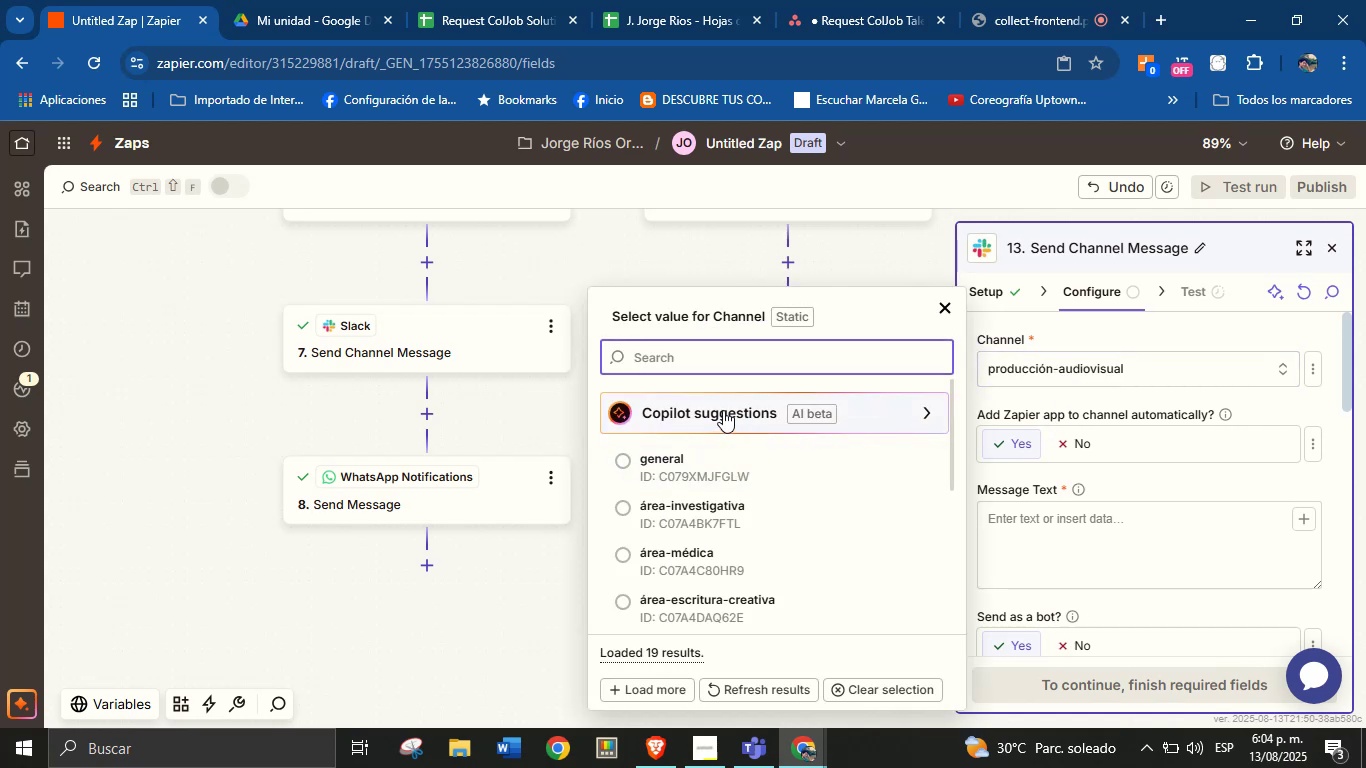 
type(pr)
 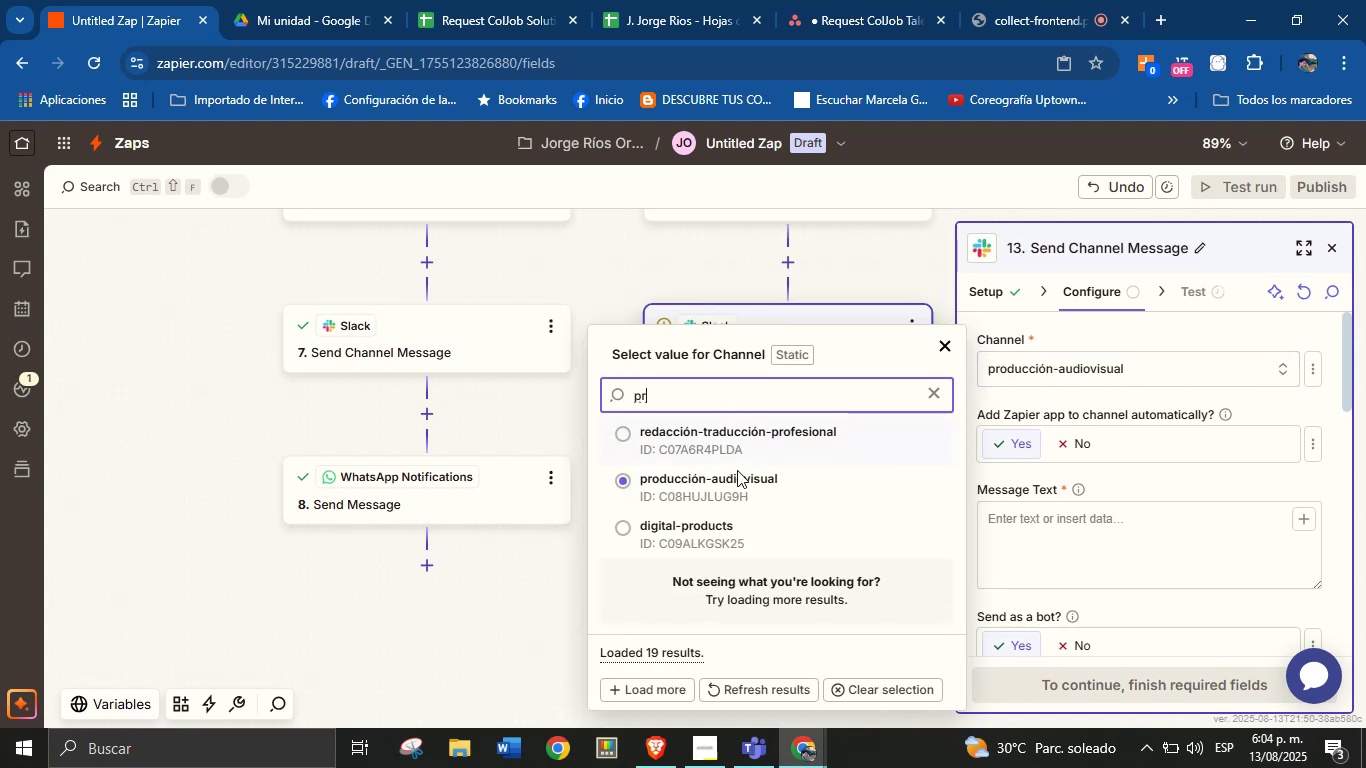 
left_click([748, 524])
 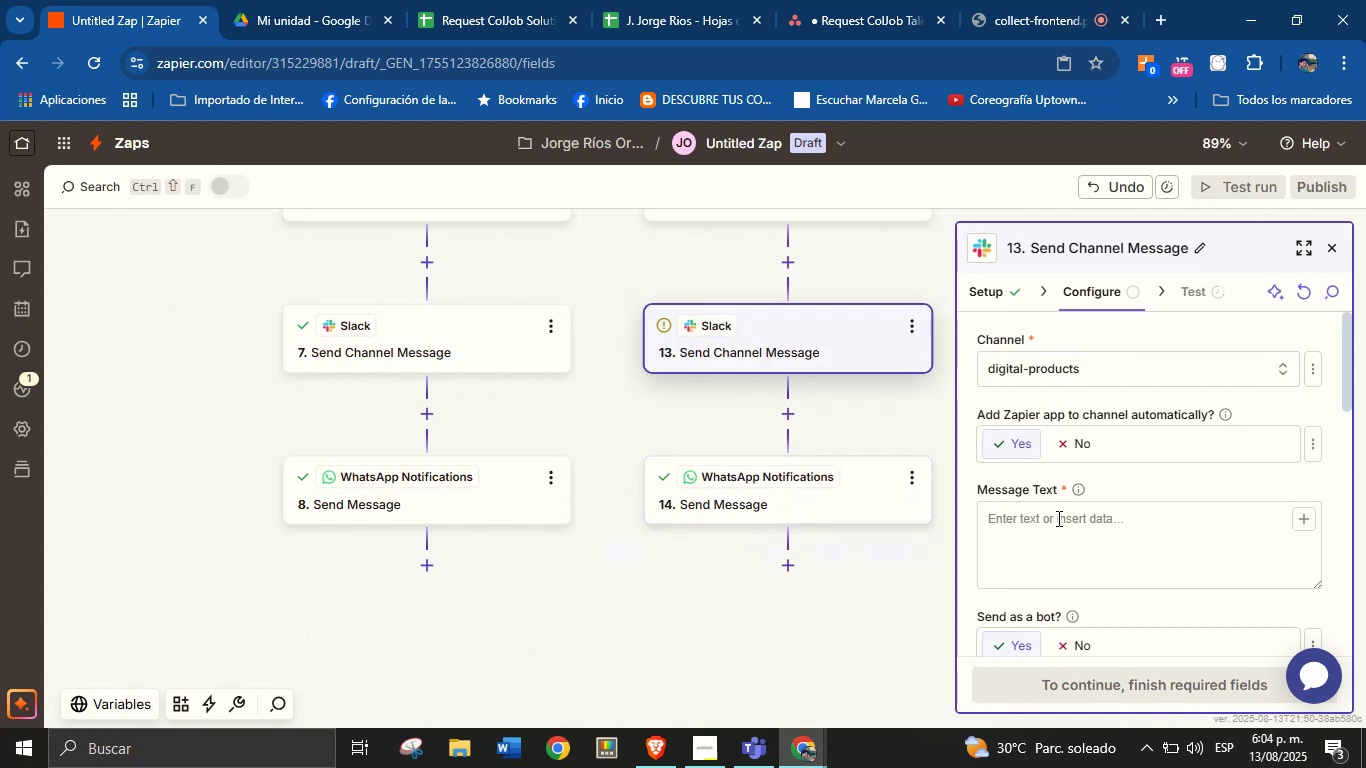 
left_click([1083, 513])
 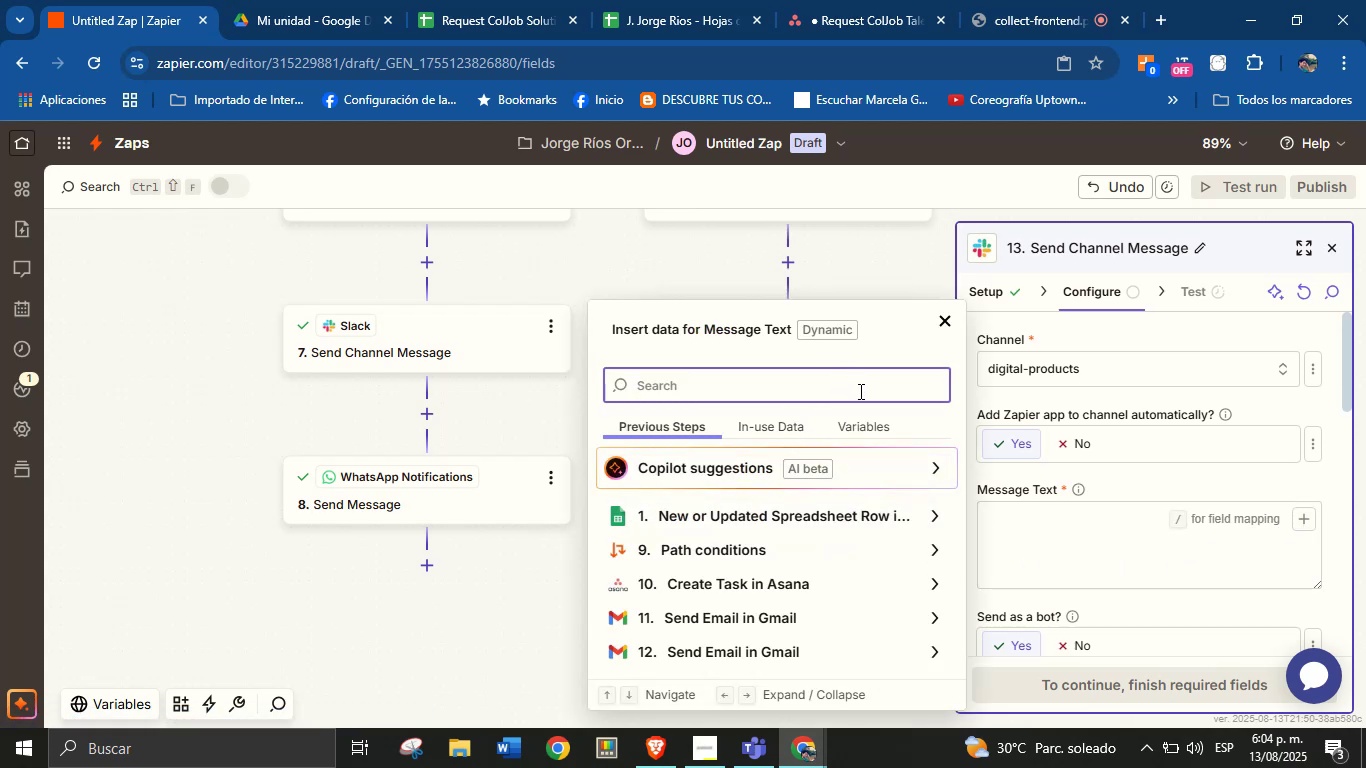 
wait(11.32)
 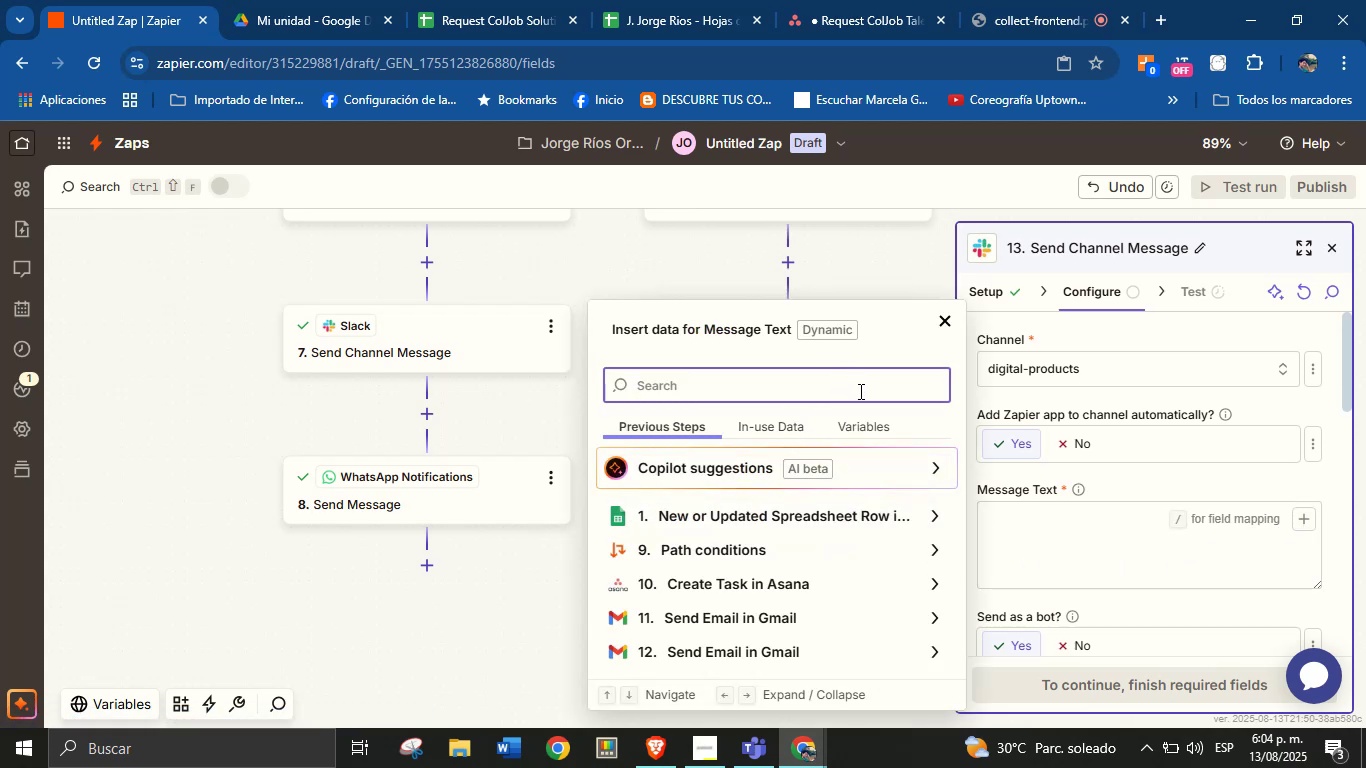 
left_click([1088, 534])
 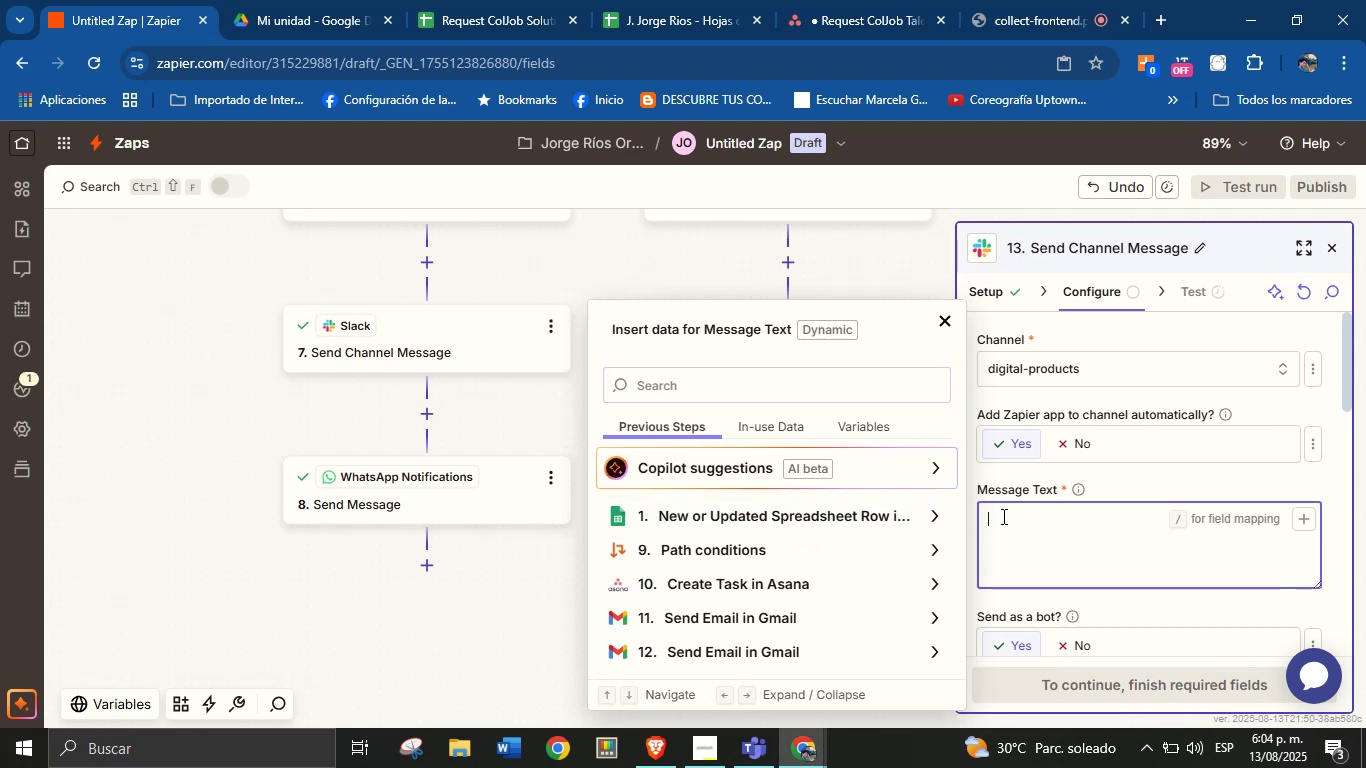 
type(Helo)
 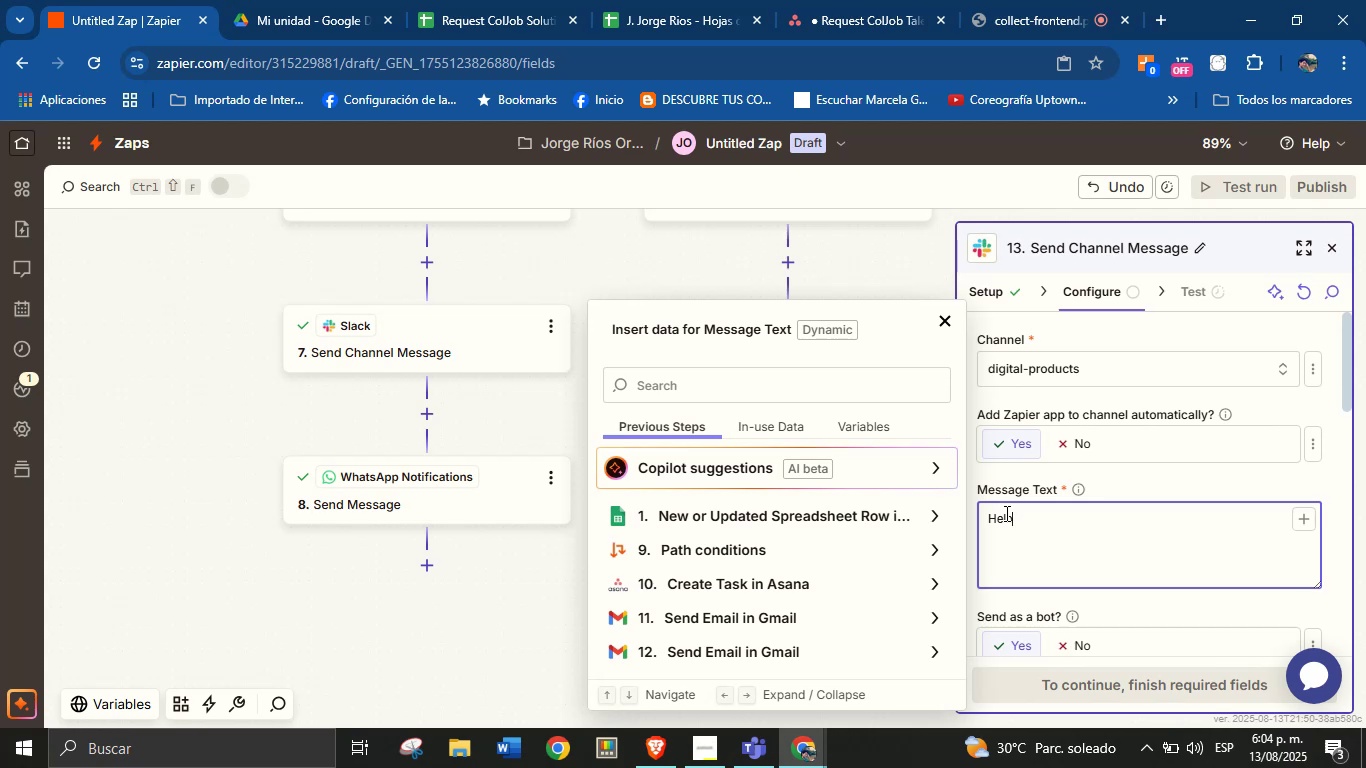 
wait(7.96)
 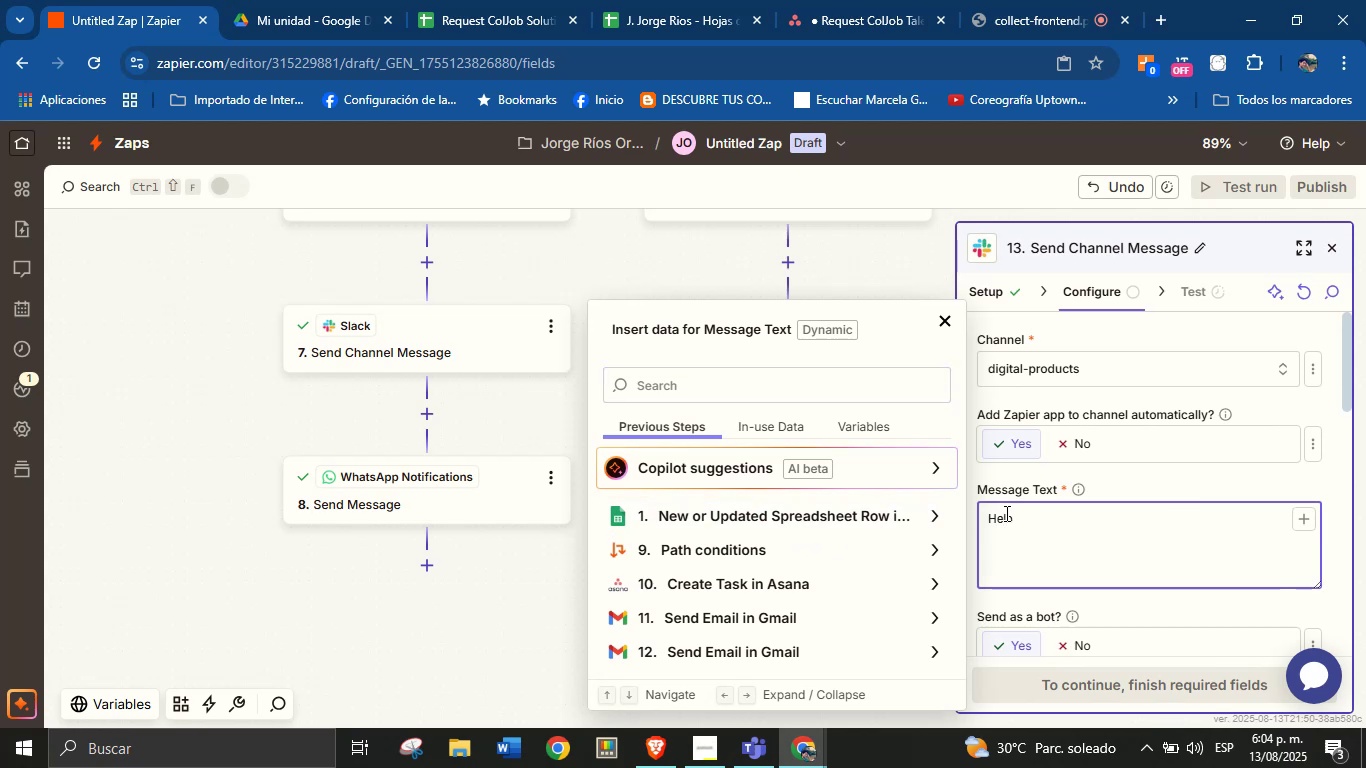 
key(Backspace)
type(lo Team!)
 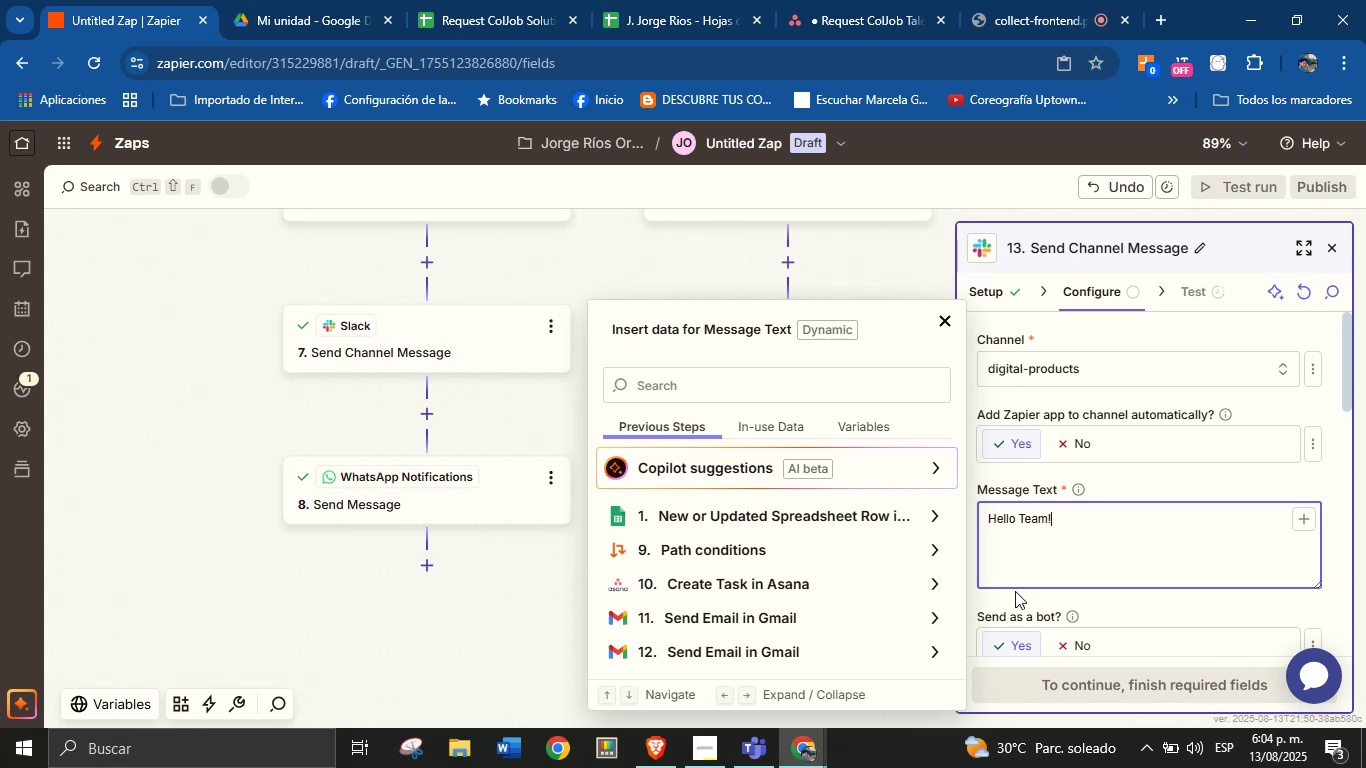 
key(Enter)
 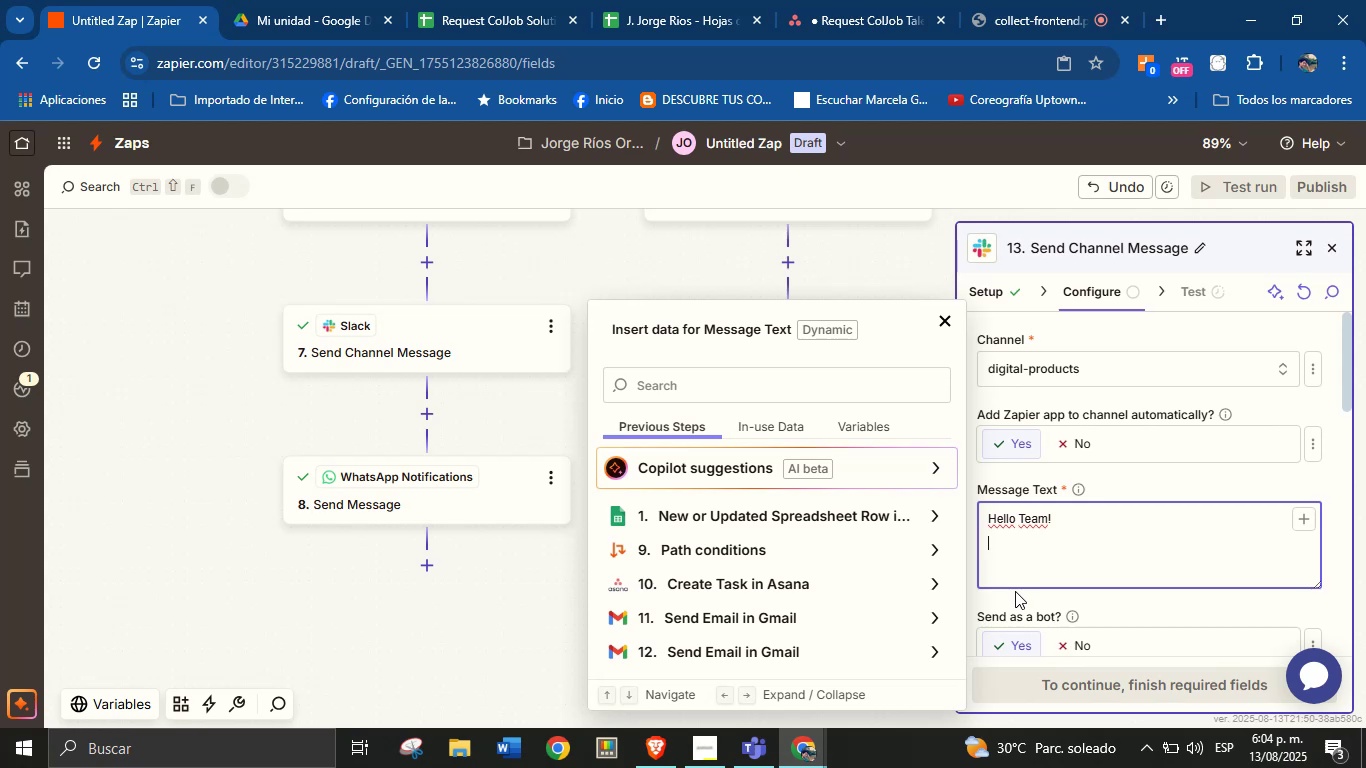 
type(New request service> )
key(Backspace)
key(Backspace)
type( type )
 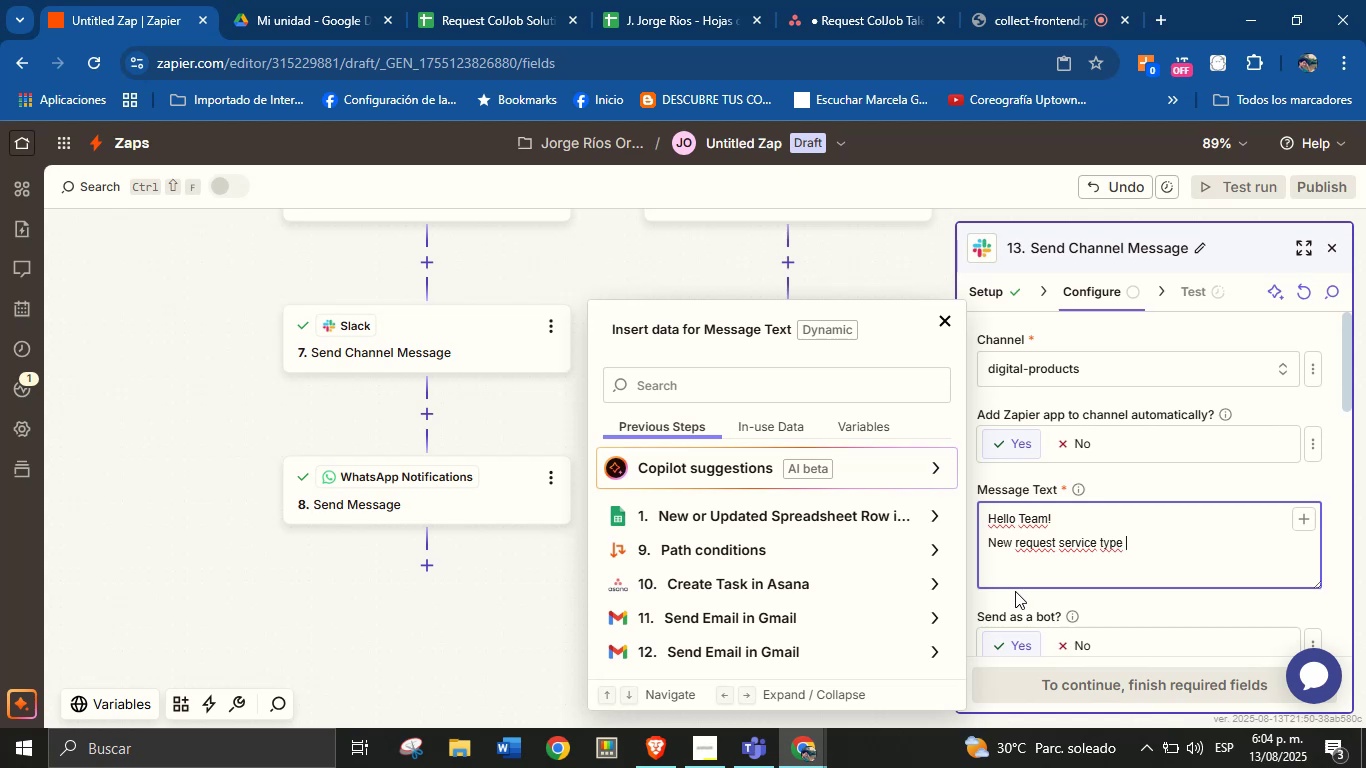 
left_click([1295, 514])
 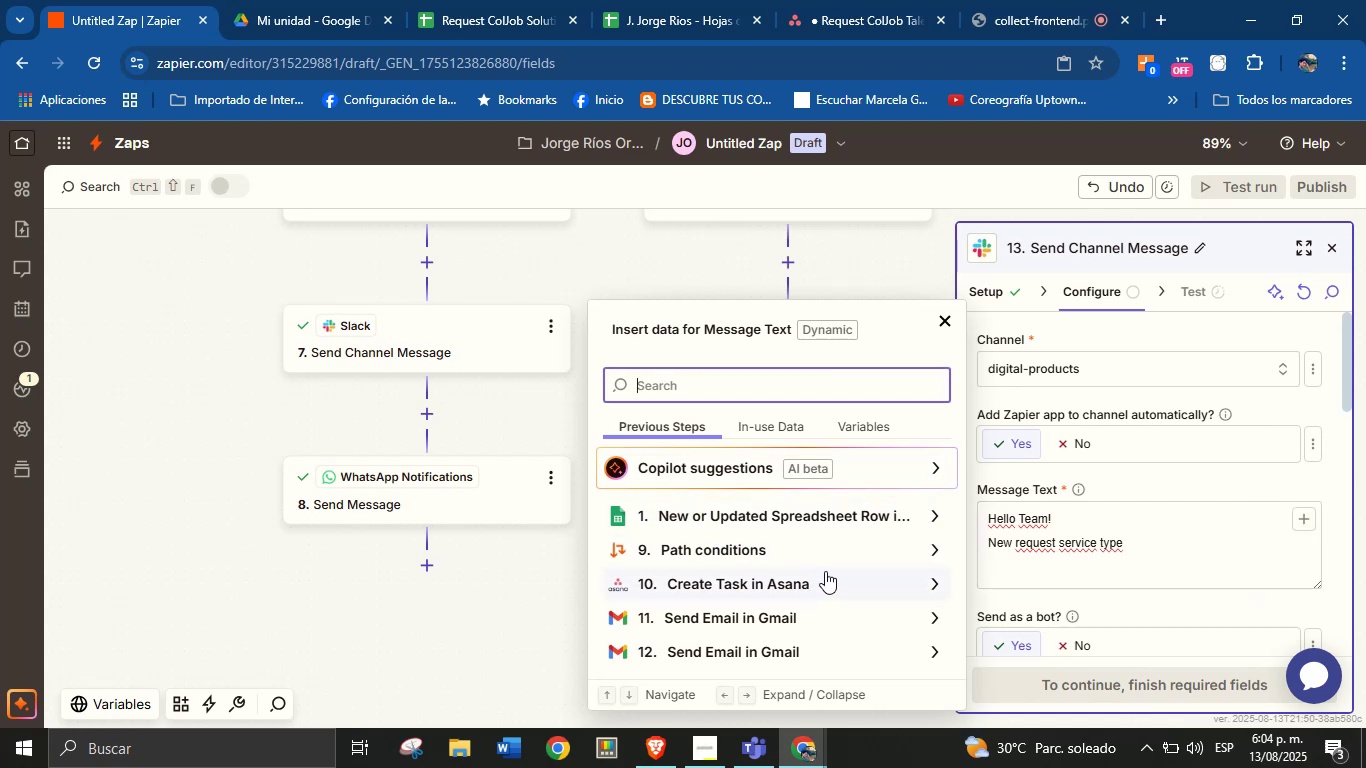 
left_click([857, 524])
 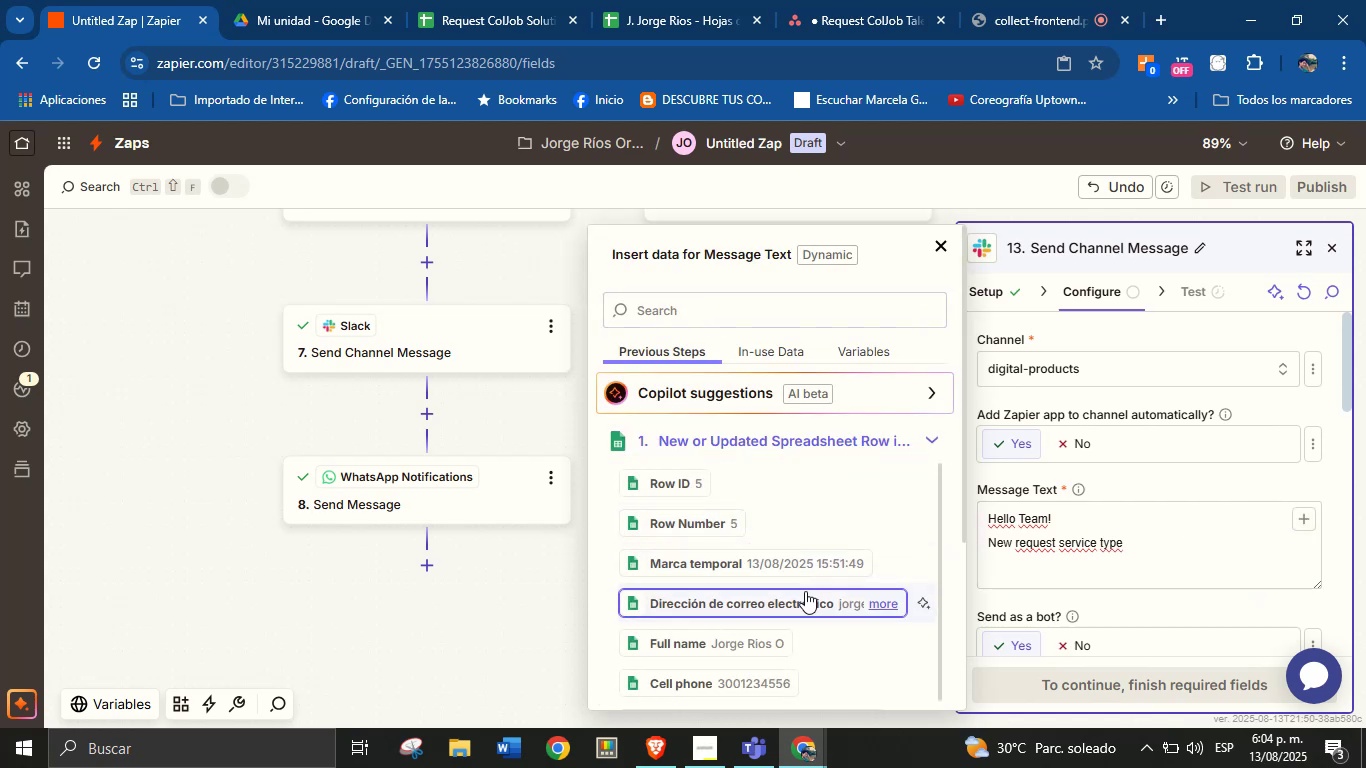 
scroll: coordinate [804, 591], scroll_direction: down, amount: 1.0
 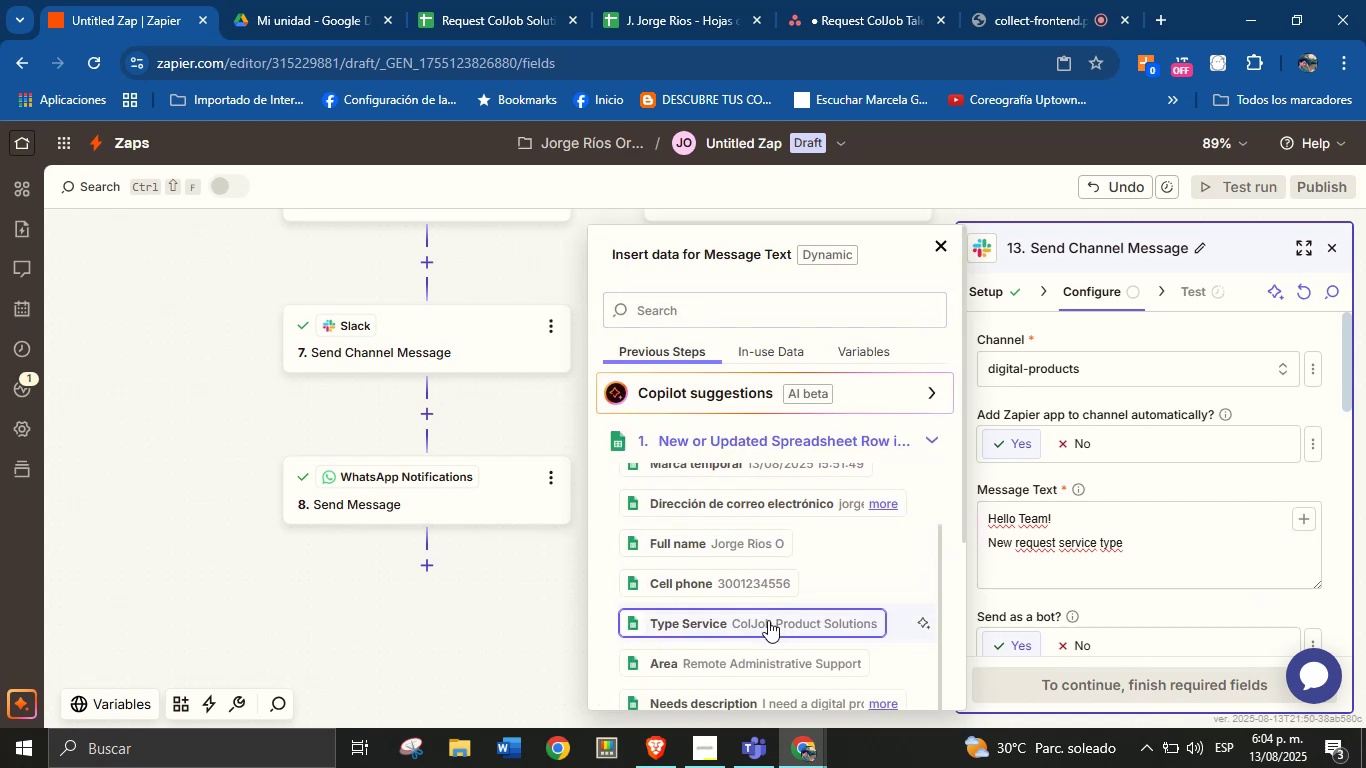 
left_click([768, 621])
 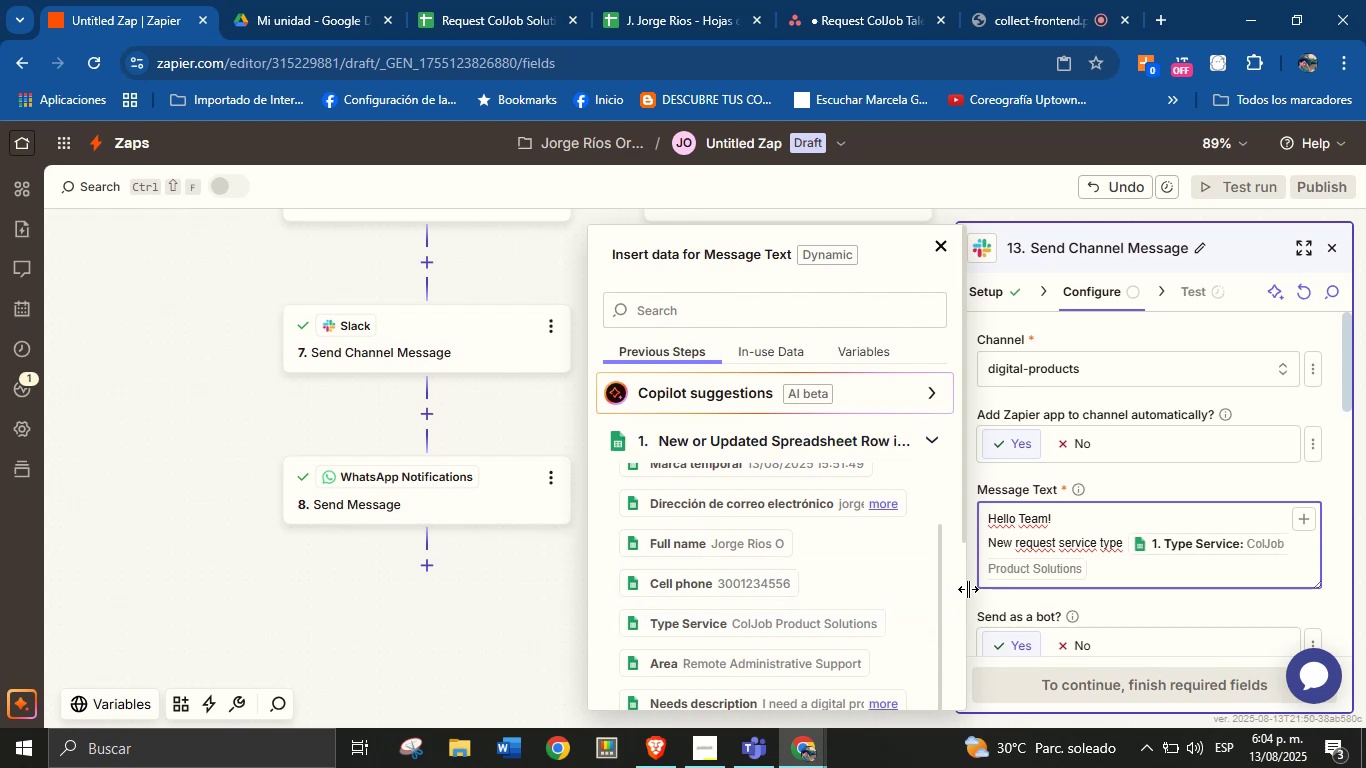 
key(Enter)
 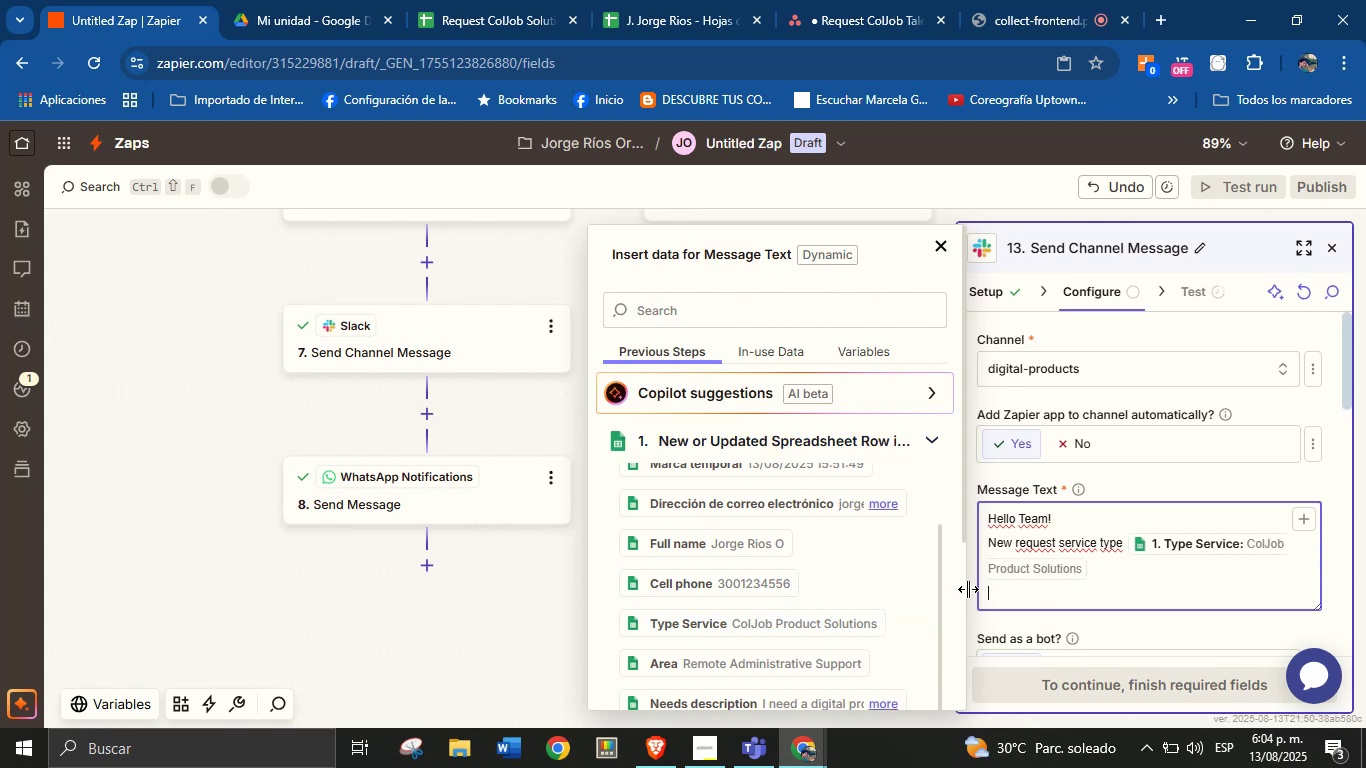 
type(Viwe )
key(Backspace)
key(Backspace)
key(Backspace)
type(ew details here> )
 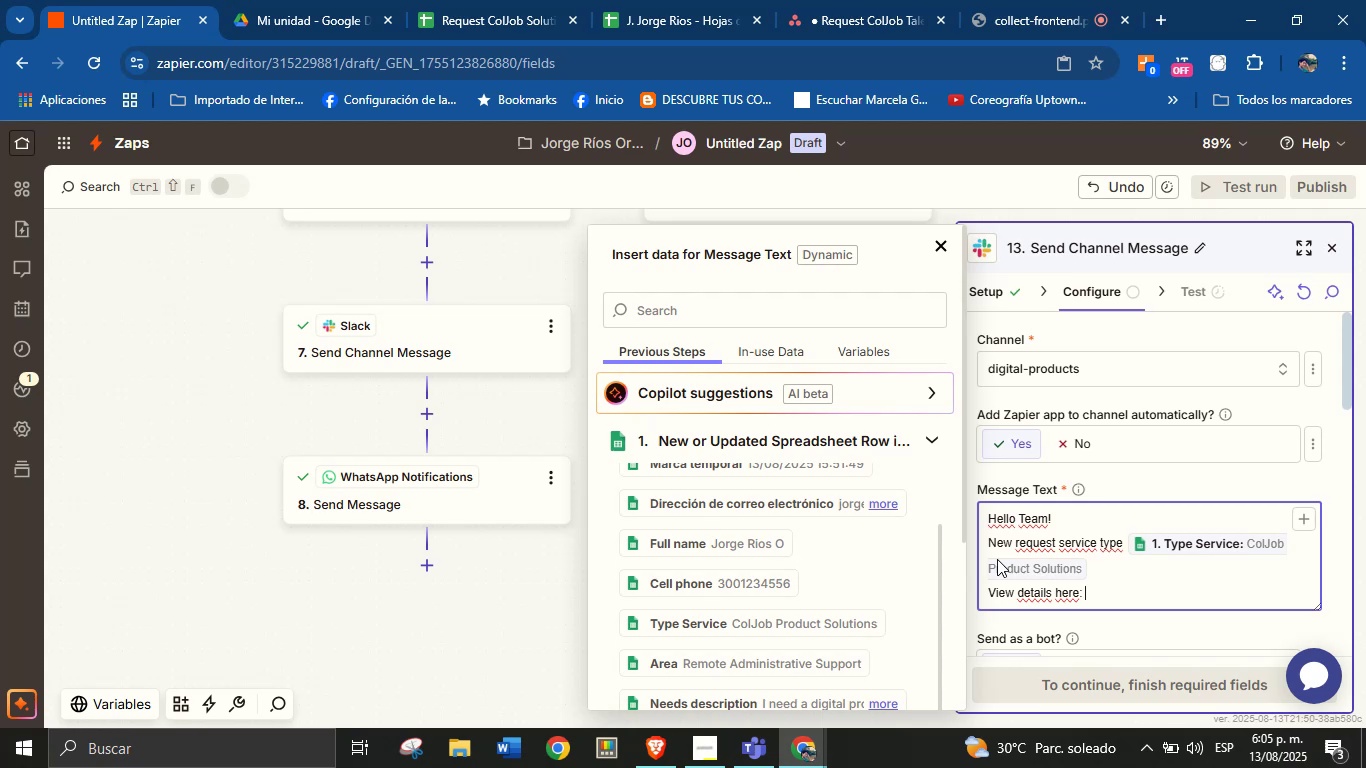 
wait(19.07)
 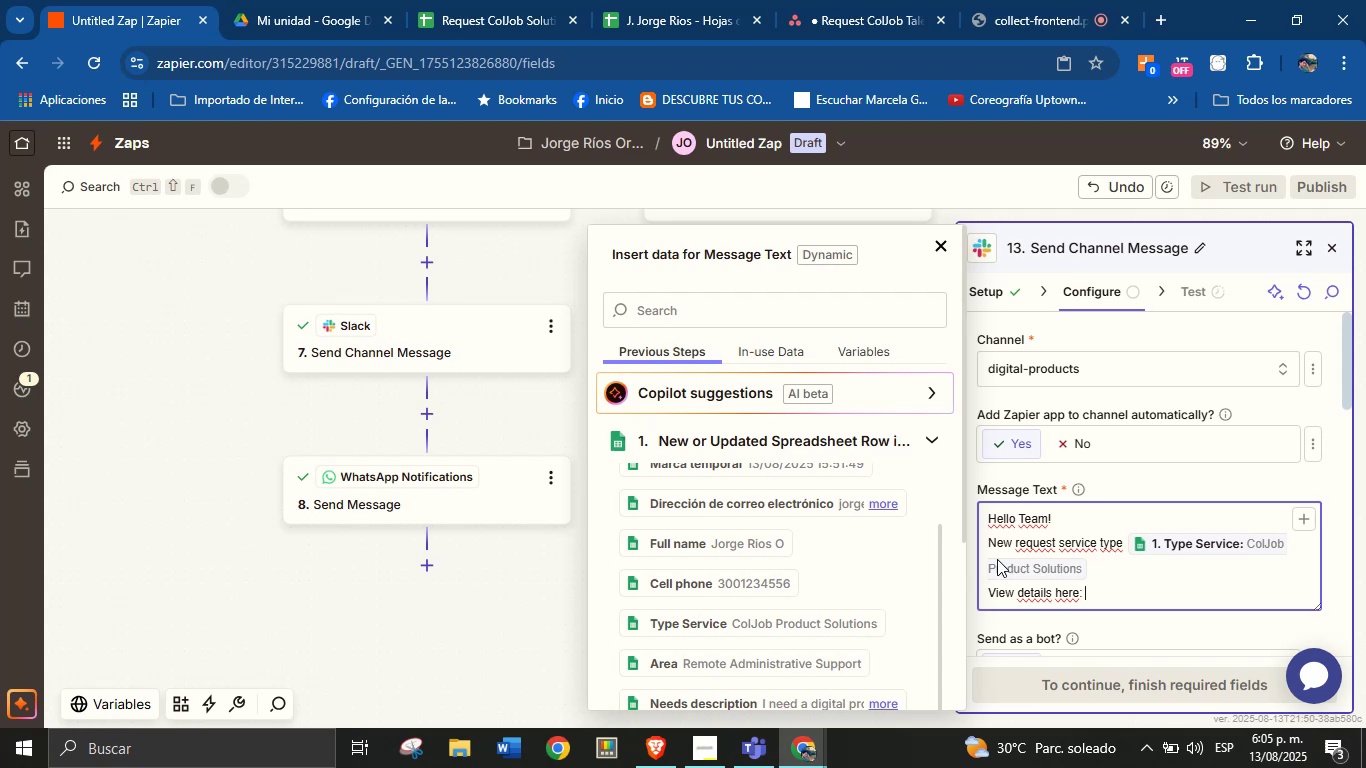 
left_click([923, 438])
 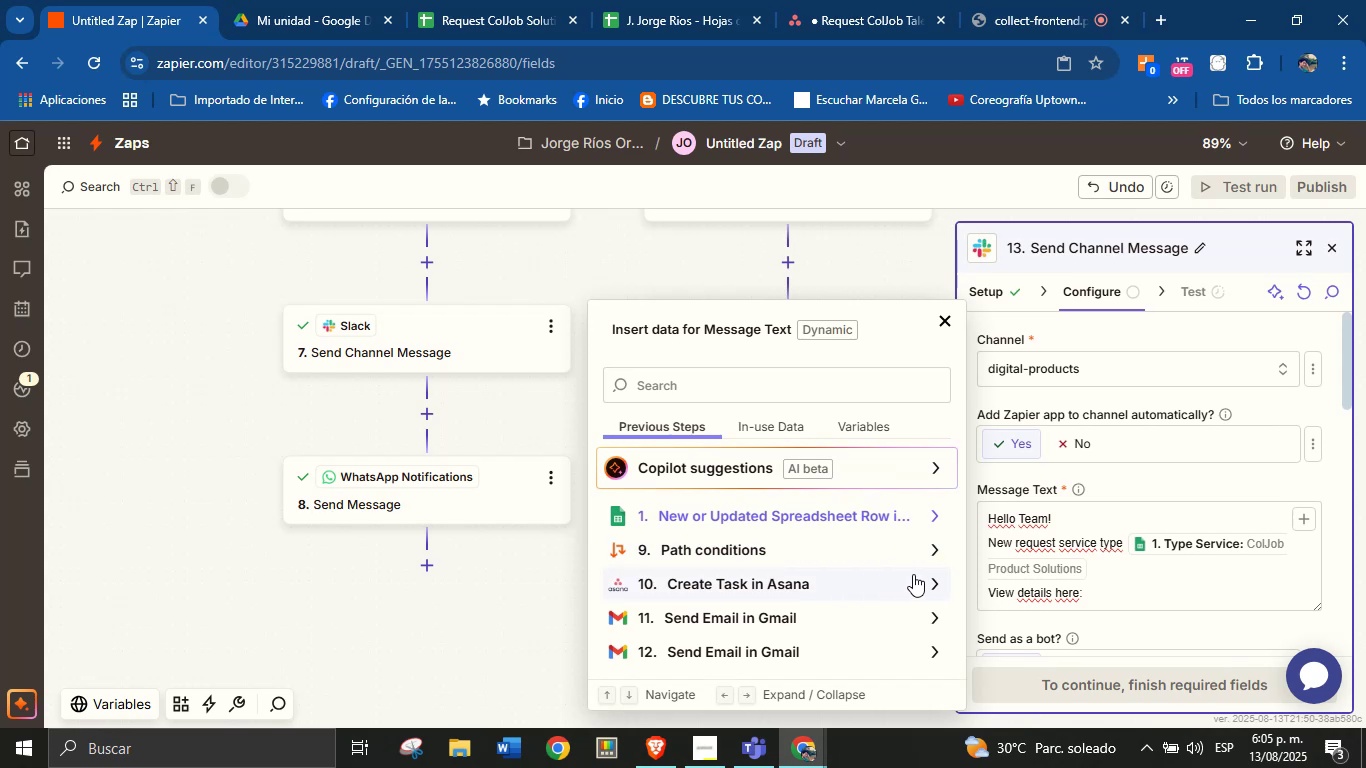 
left_click([931, 574])
 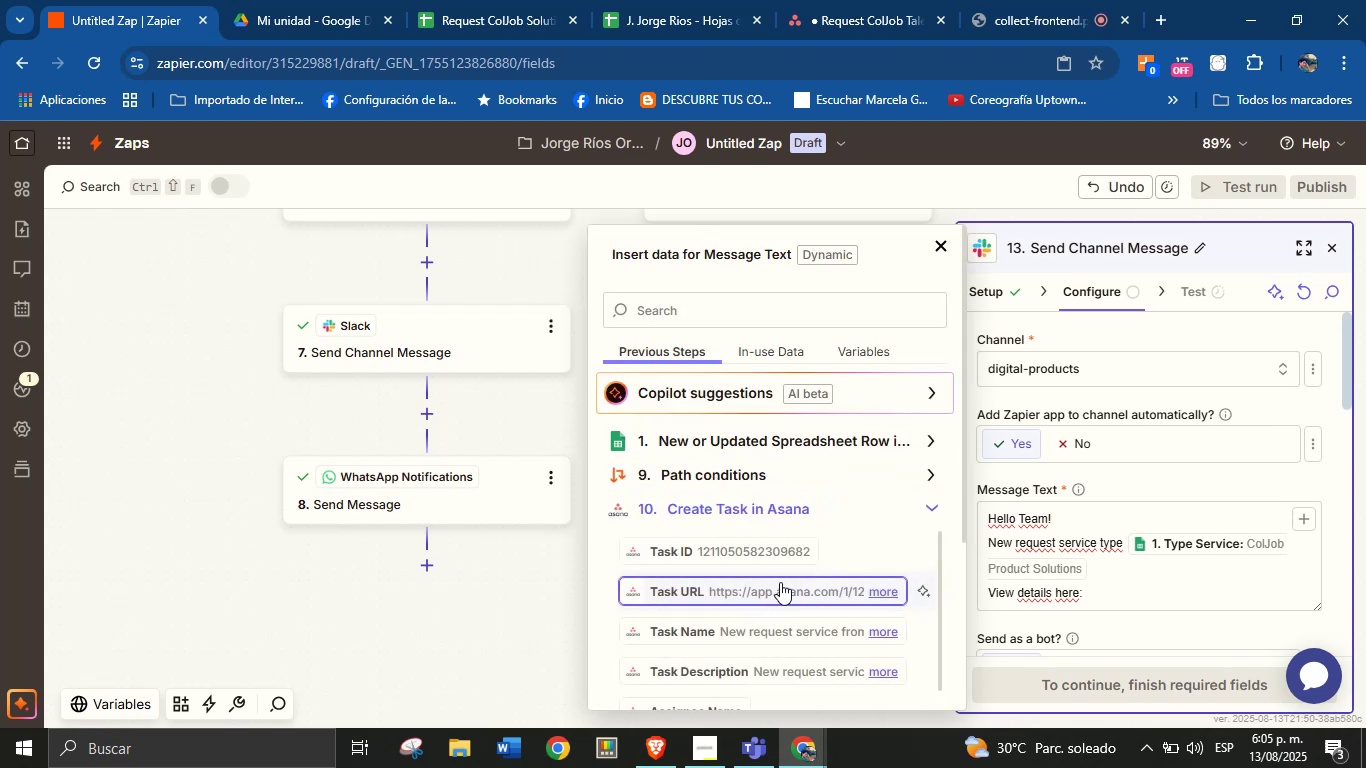 
left_click([782, 590])
 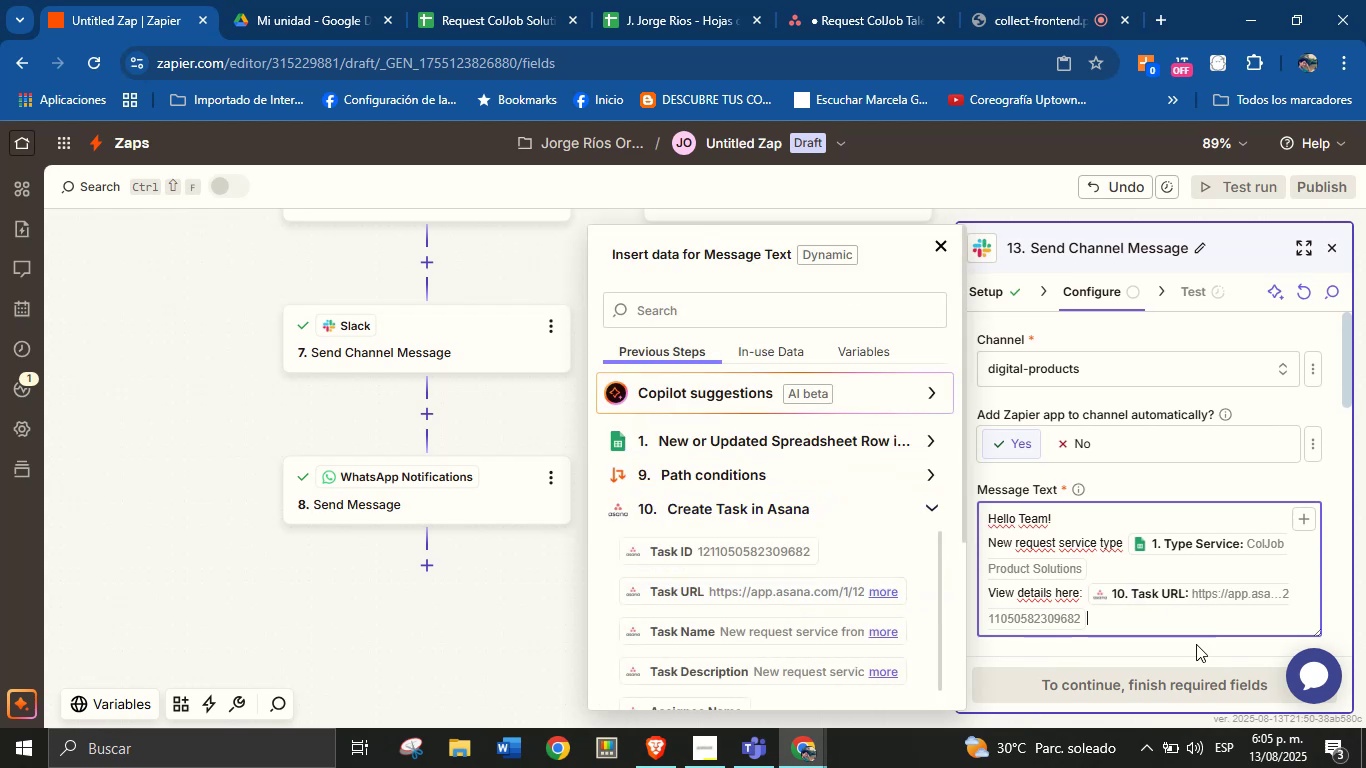 
left_click([1179, 647])
 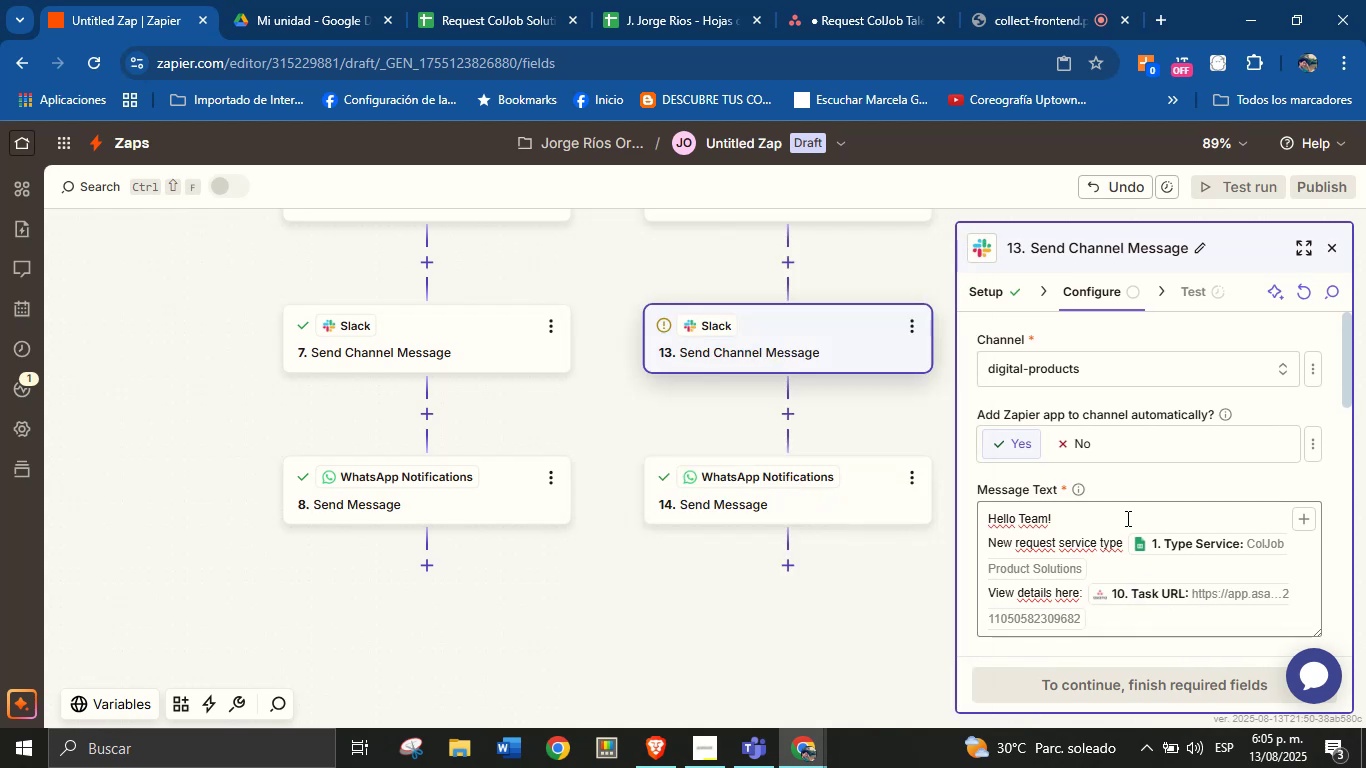 
scroll: coordinate [1126, 518], scroll_direction: down, amount: 2.0
 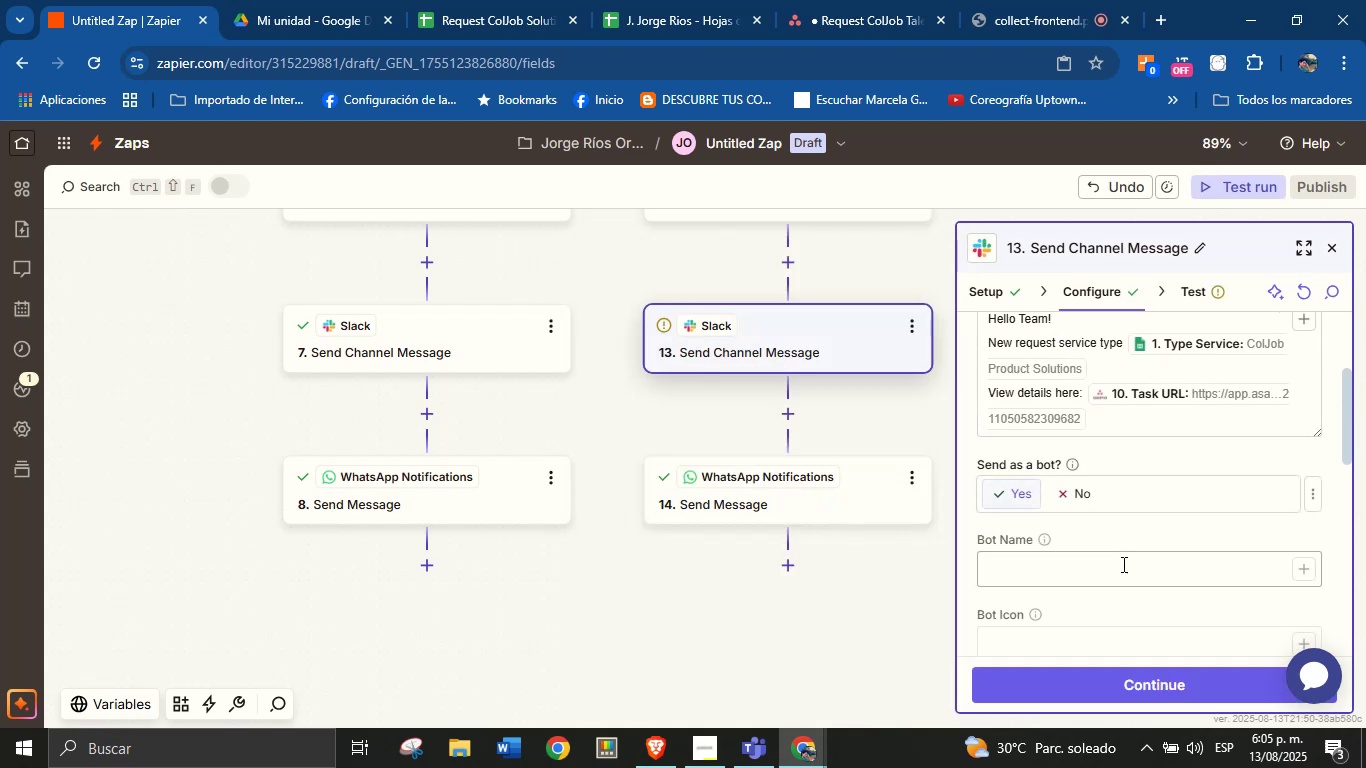 
scroll: coordinate [1122, 567], scroll_direction: up, amount: 1.0
 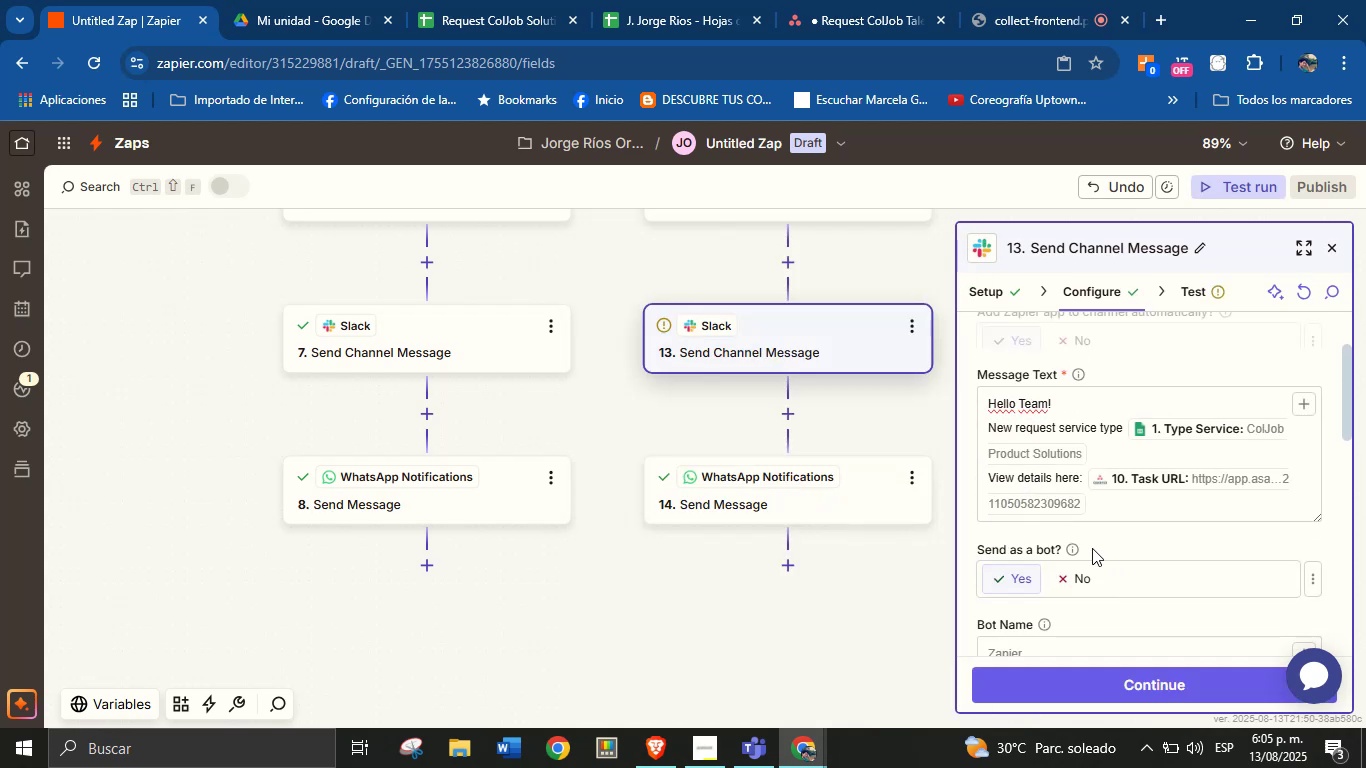 
scroll: coordinate [1094, 549], scroll_direction: down, amount: 2.0
 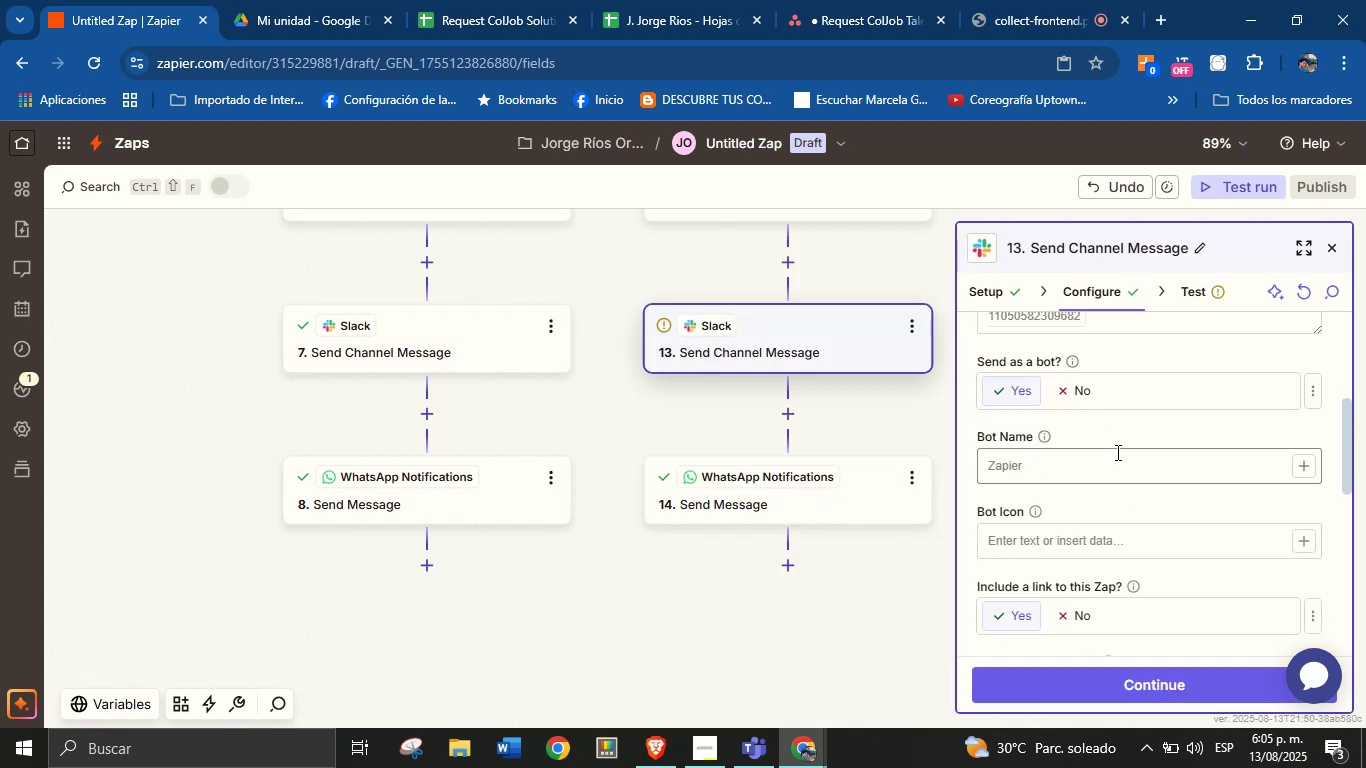 
left_click([1110, 475])
 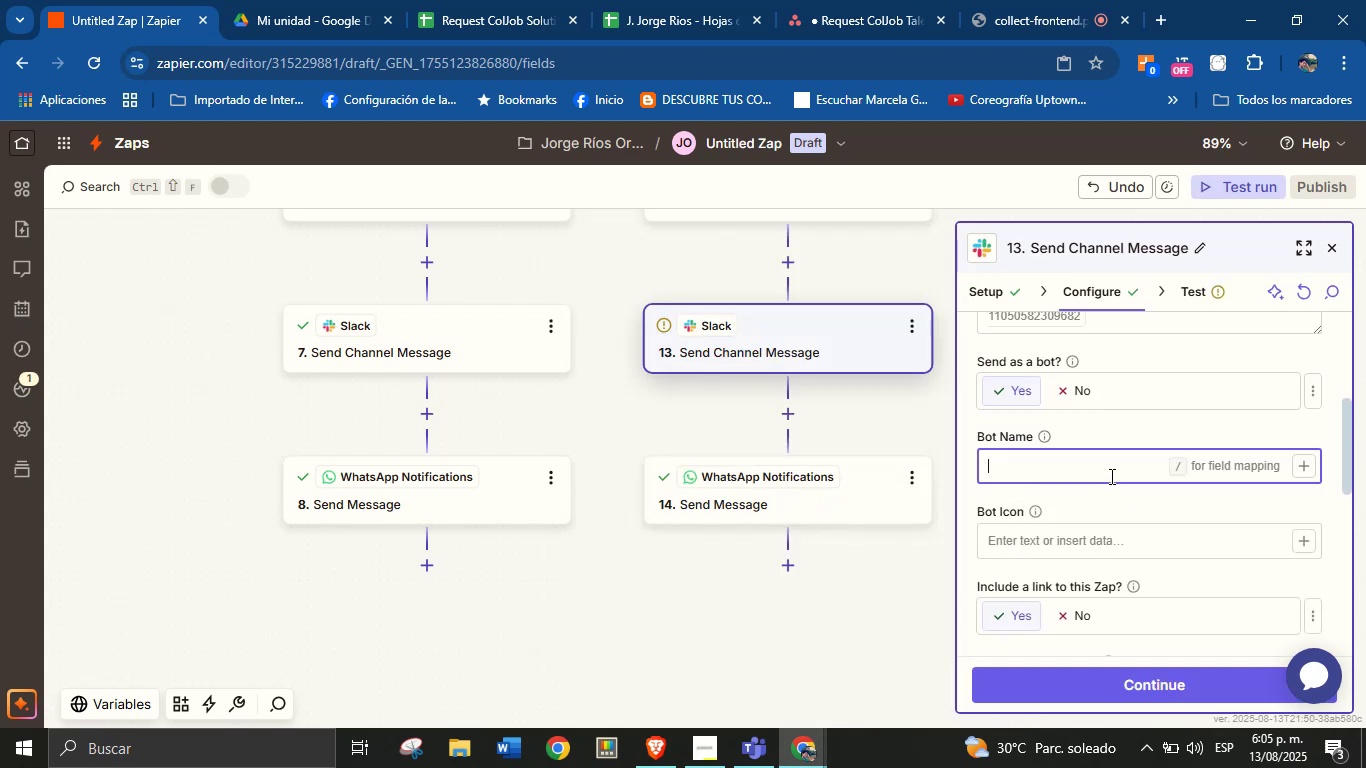 
type(From )
 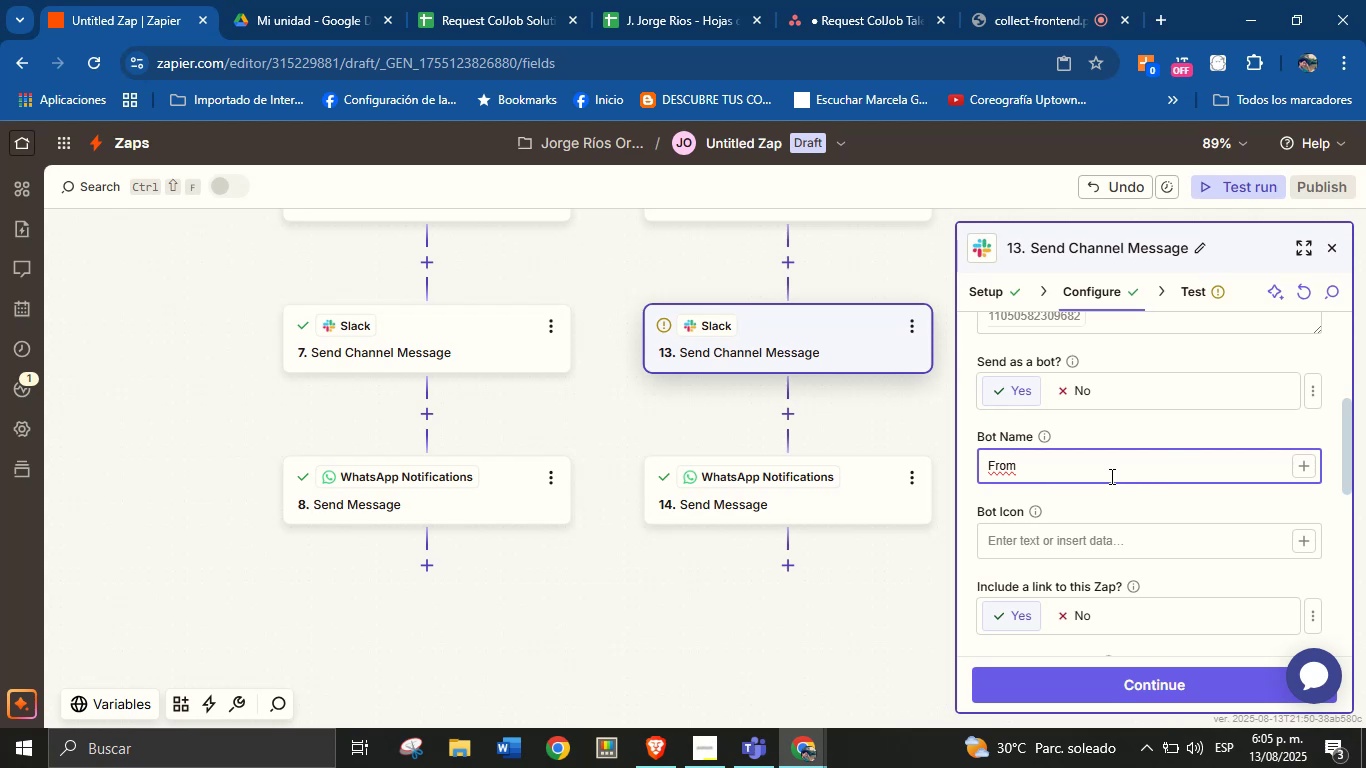 
wait(8.96)
 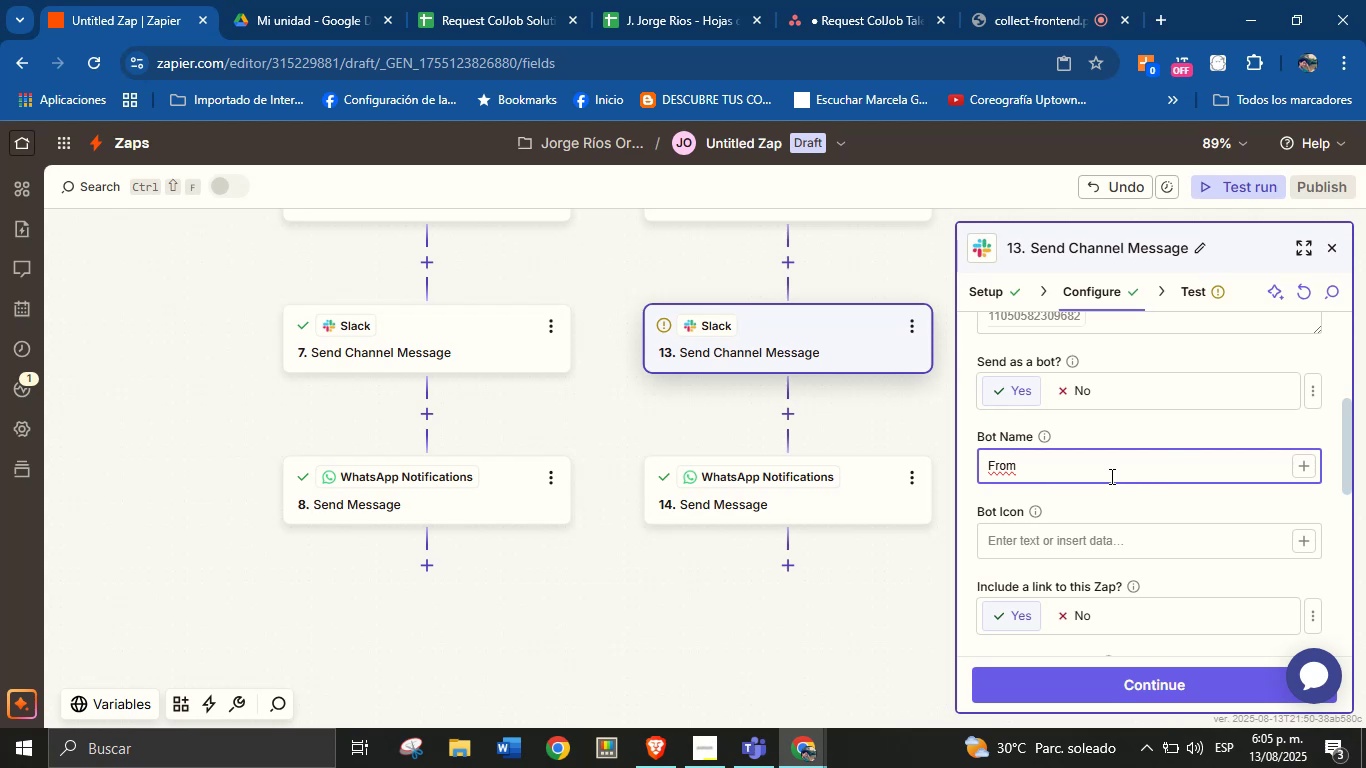 
type(ColJob )
key(Backspace)
key(Backspace)
key(Backspace)
key(Backspace)
key(Backspace)
key(Backspace)
key(Backspace)
 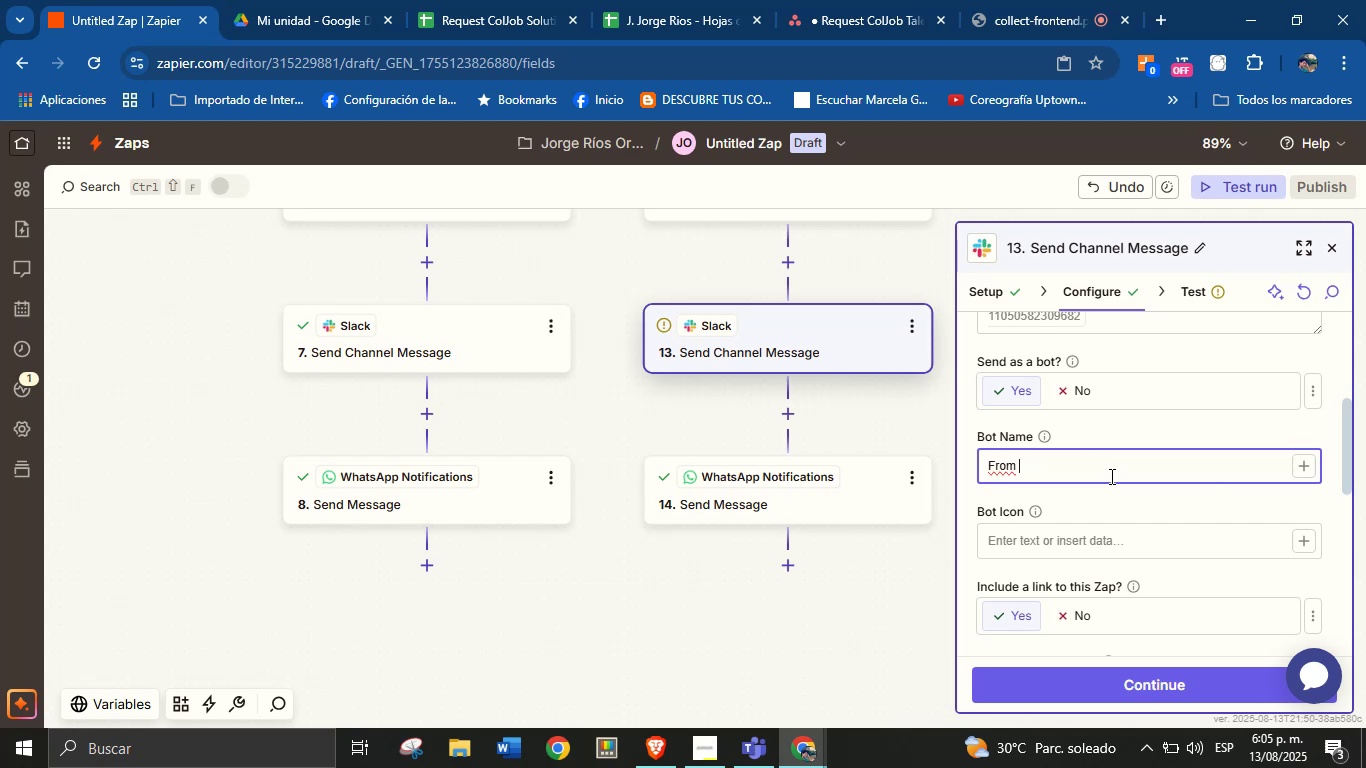 
wait(13.69)
 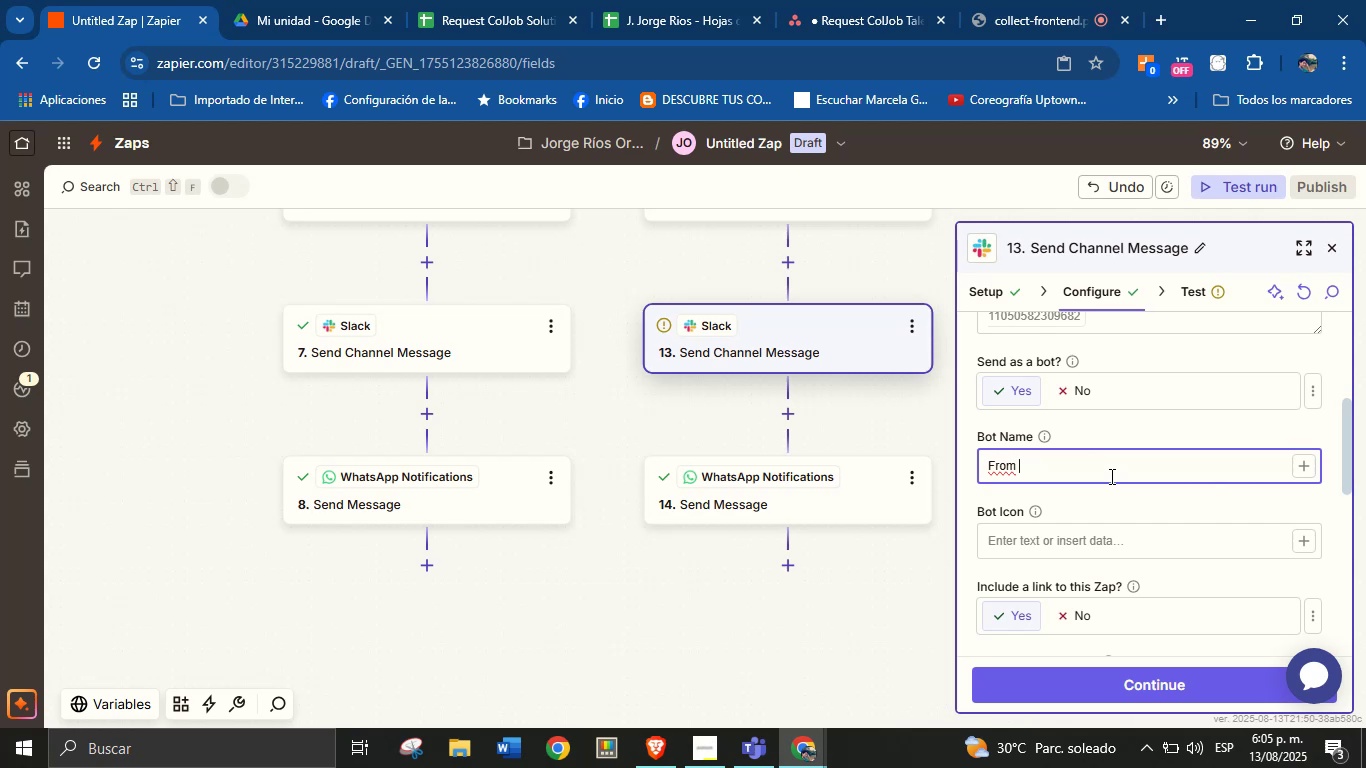 
type(Jorge )
key(Backspace)
key(Backspace)
key(Backspace)
key(Backspace)
type(Jo)
 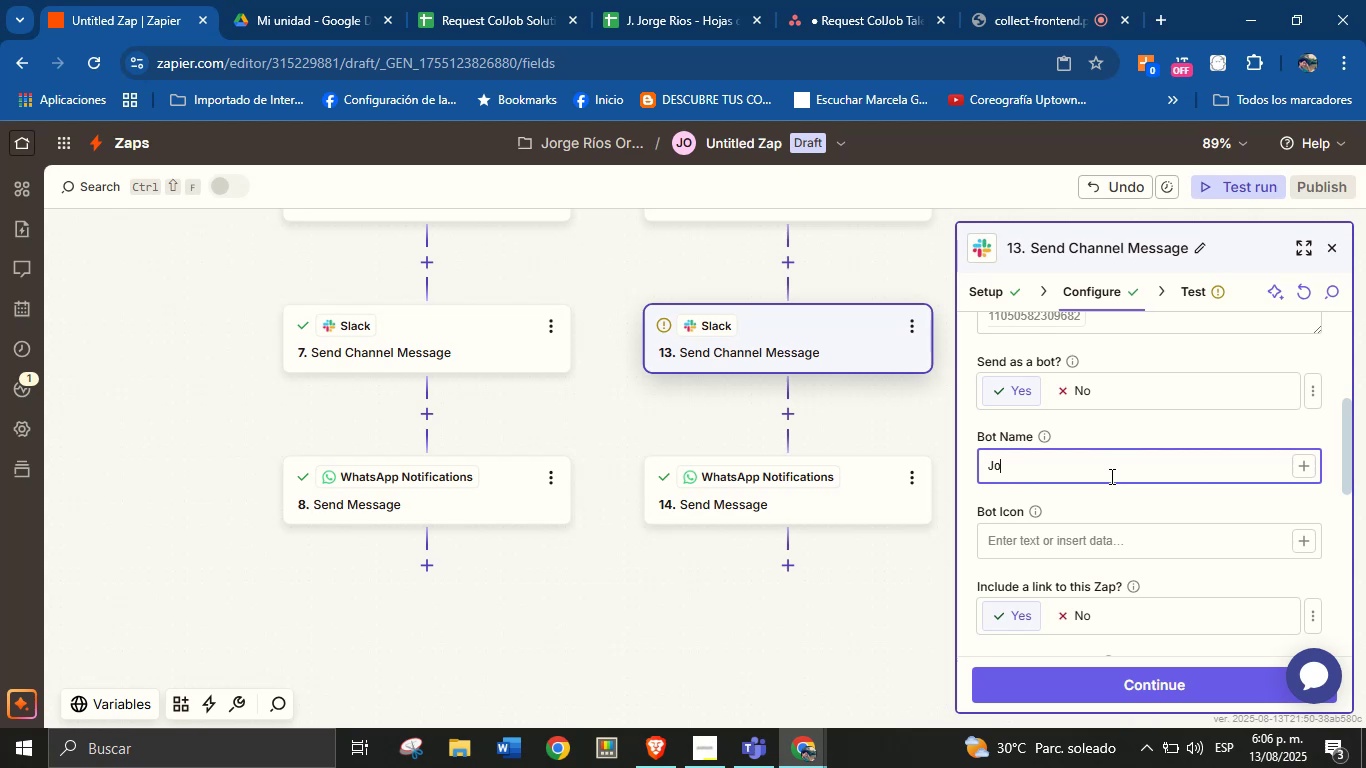 
wait(11.37)
 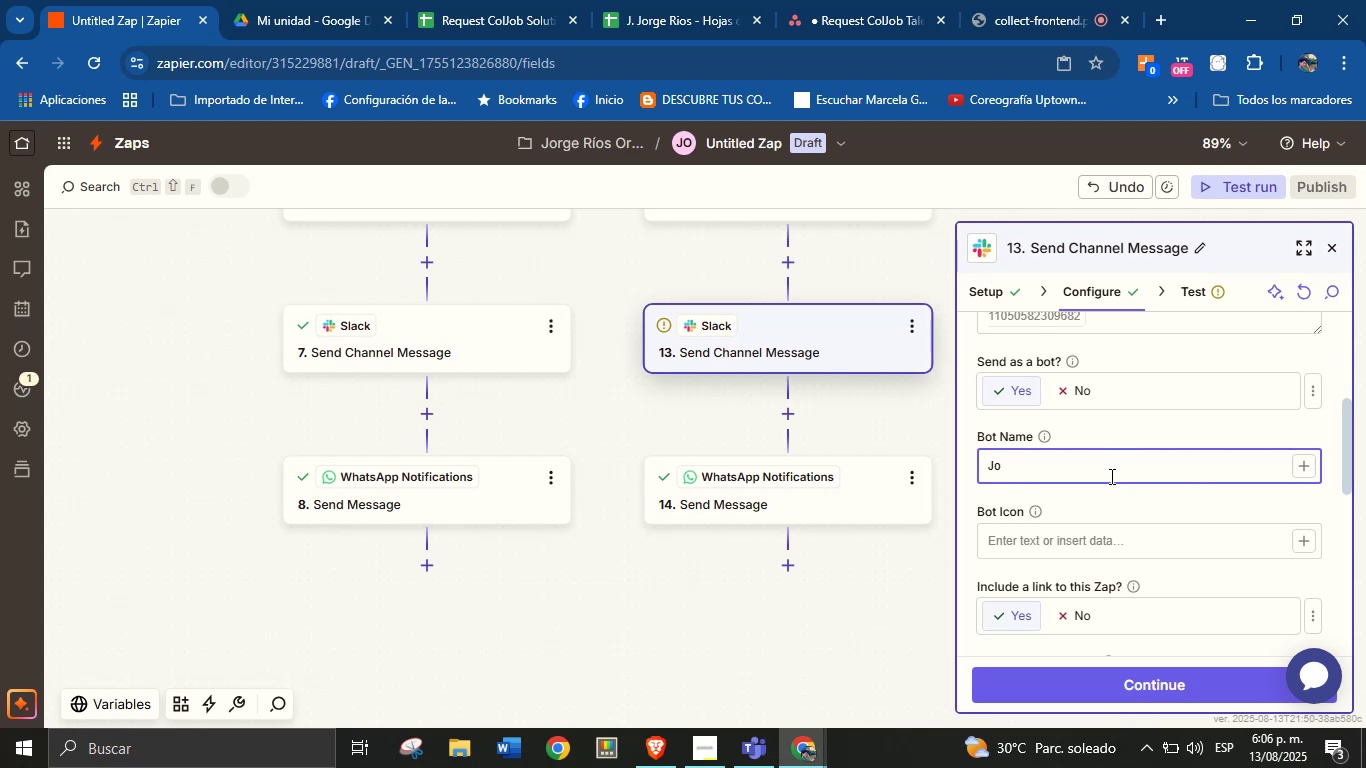 
type(rge )
 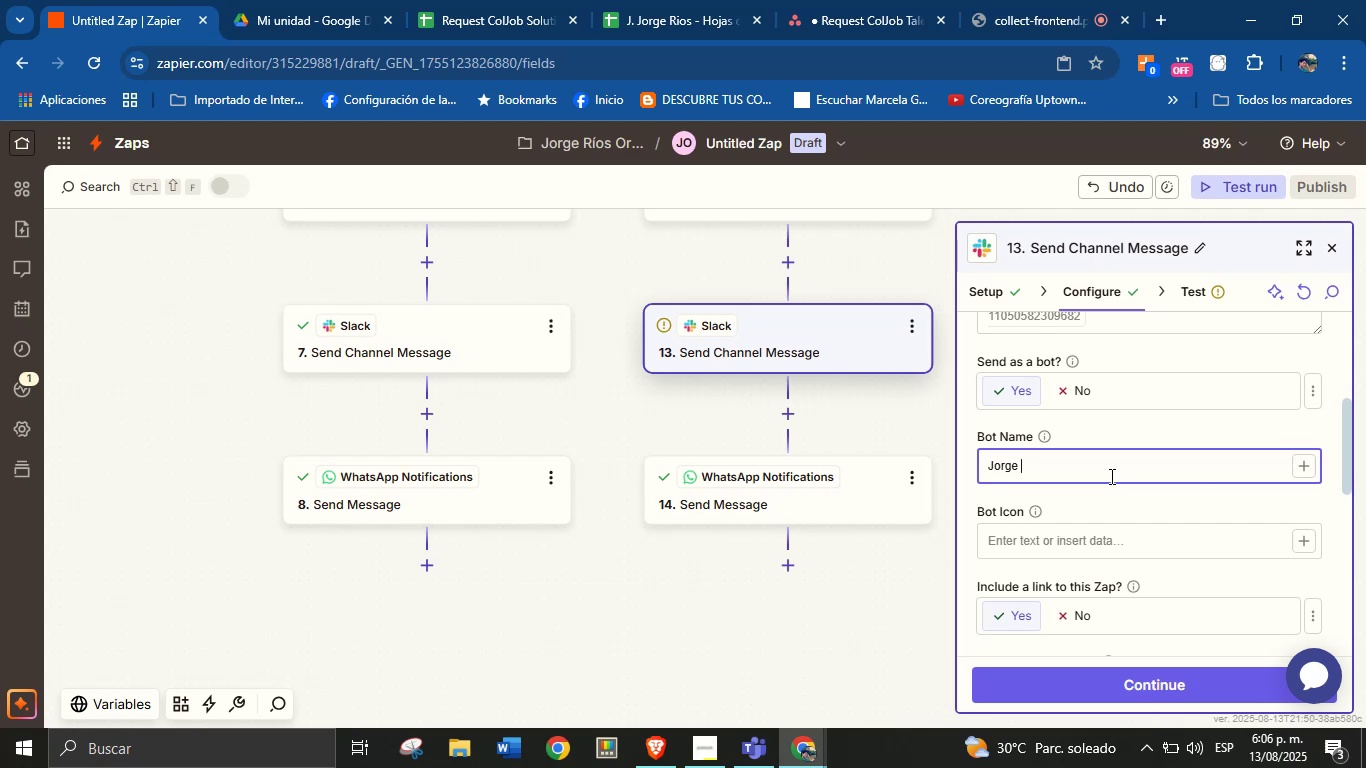 
type(from ColJob)
 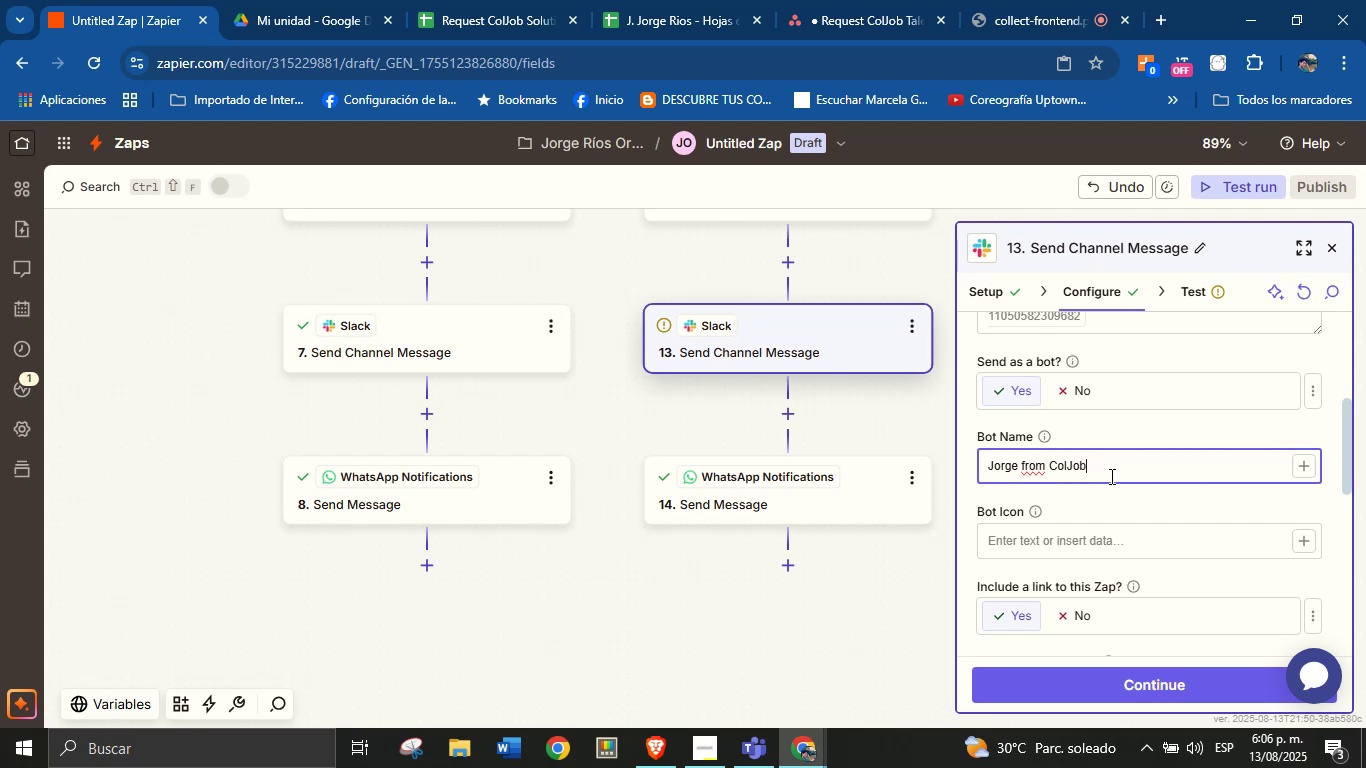 
wait(7.95)
 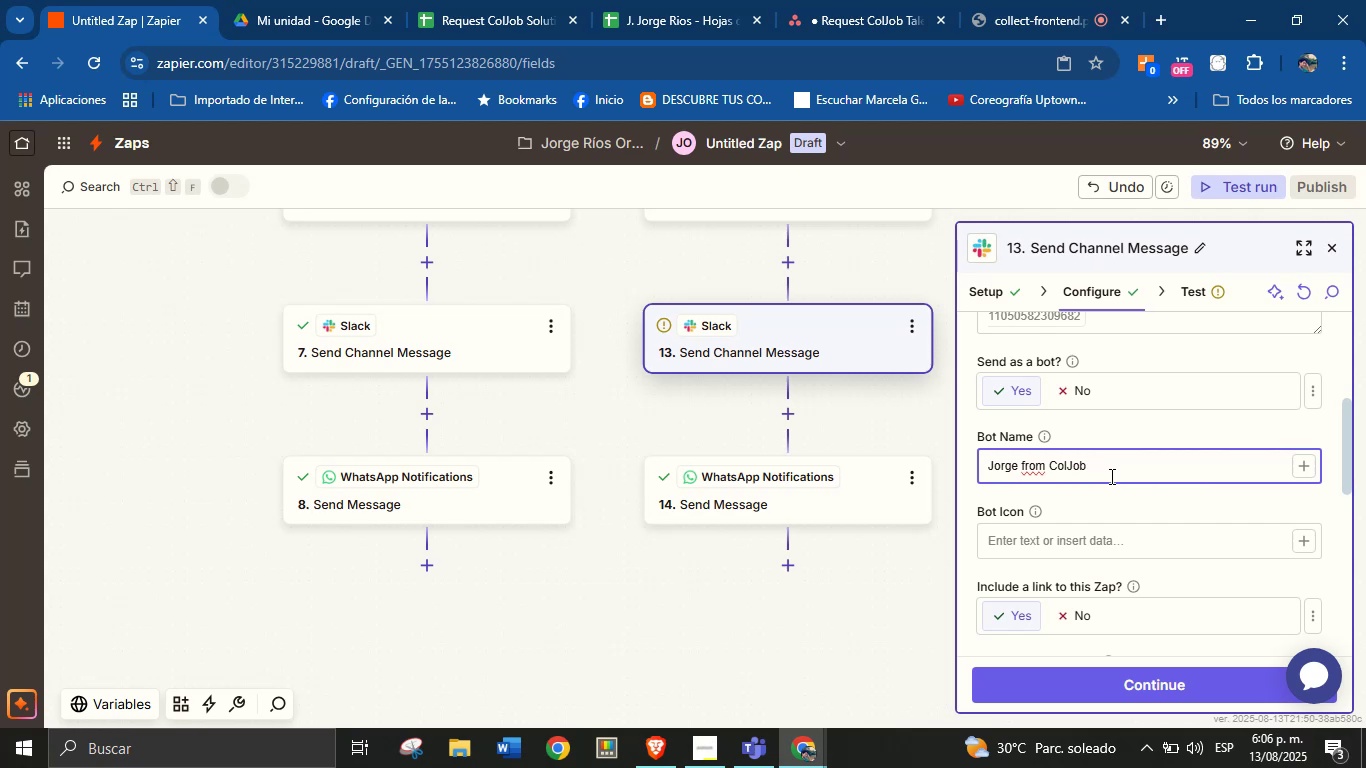 
left_click([1111, 503])
 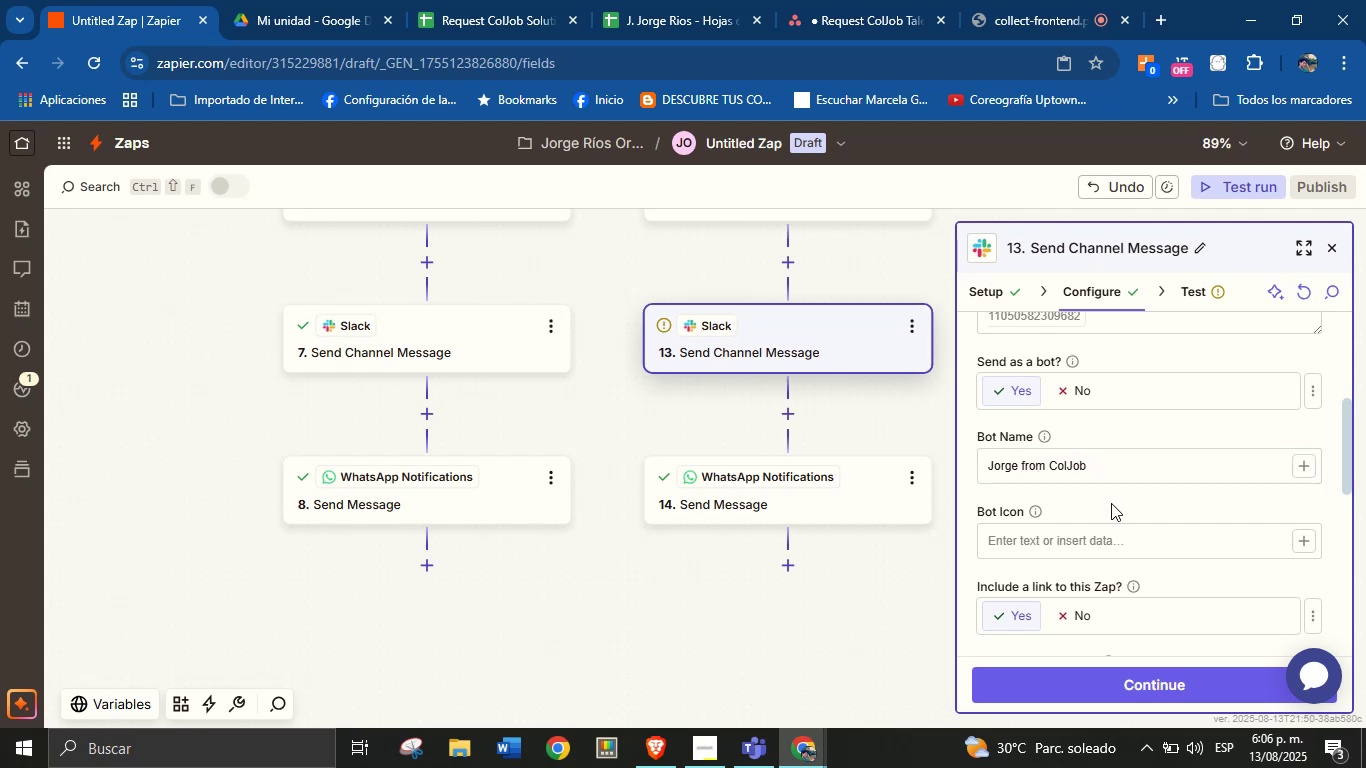 
scroll: coordinate [1124, 477], scroll_direction: down, amount: 4.0
 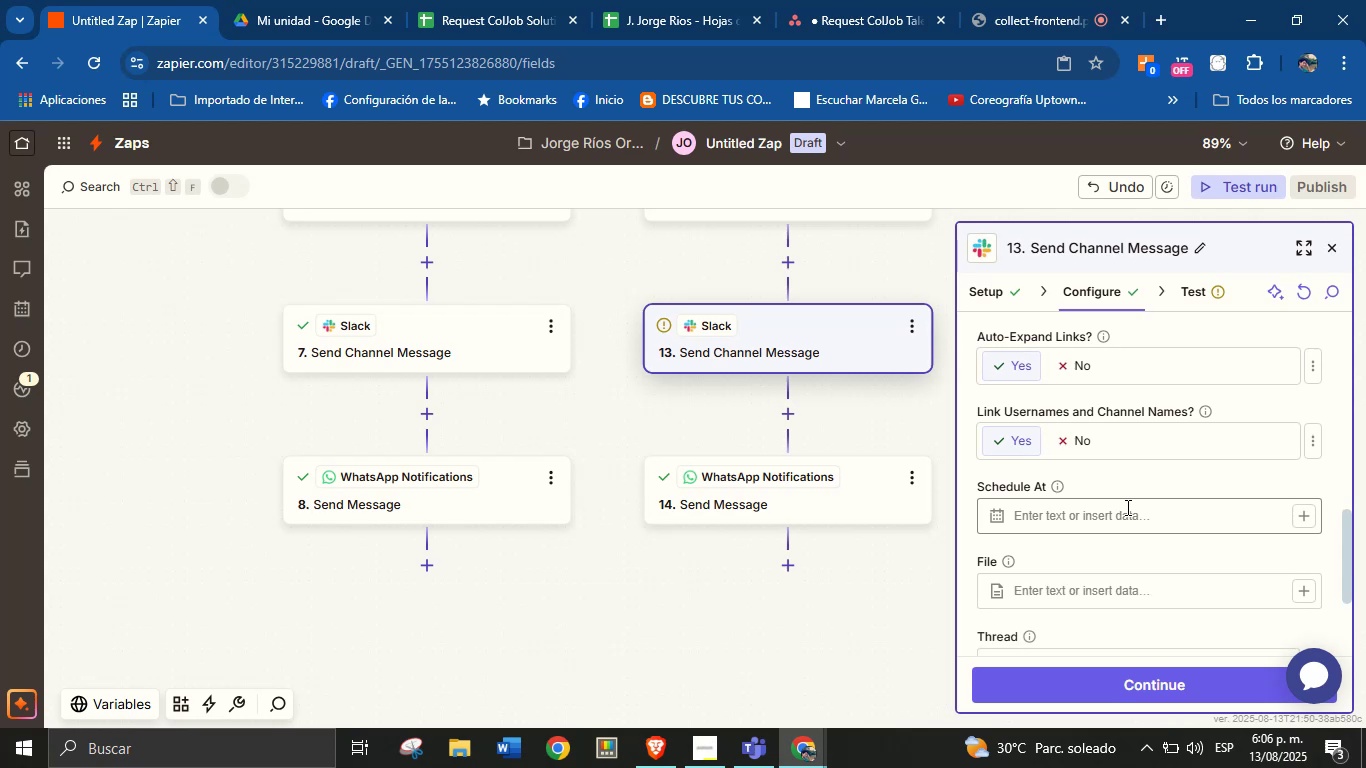 
left_click([1138, 483])
 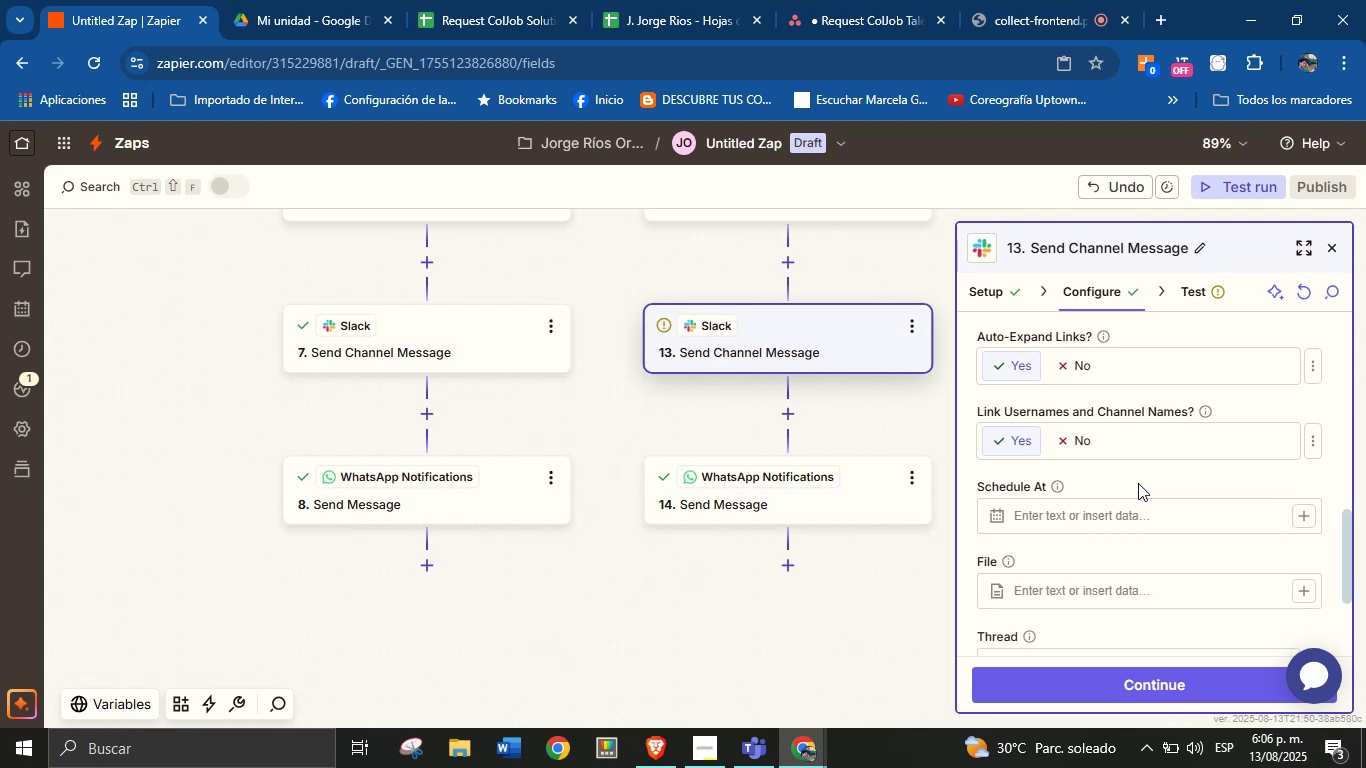 
scroll: coordinate [1148, 528], scroll_direction: down, amount: 5.0
 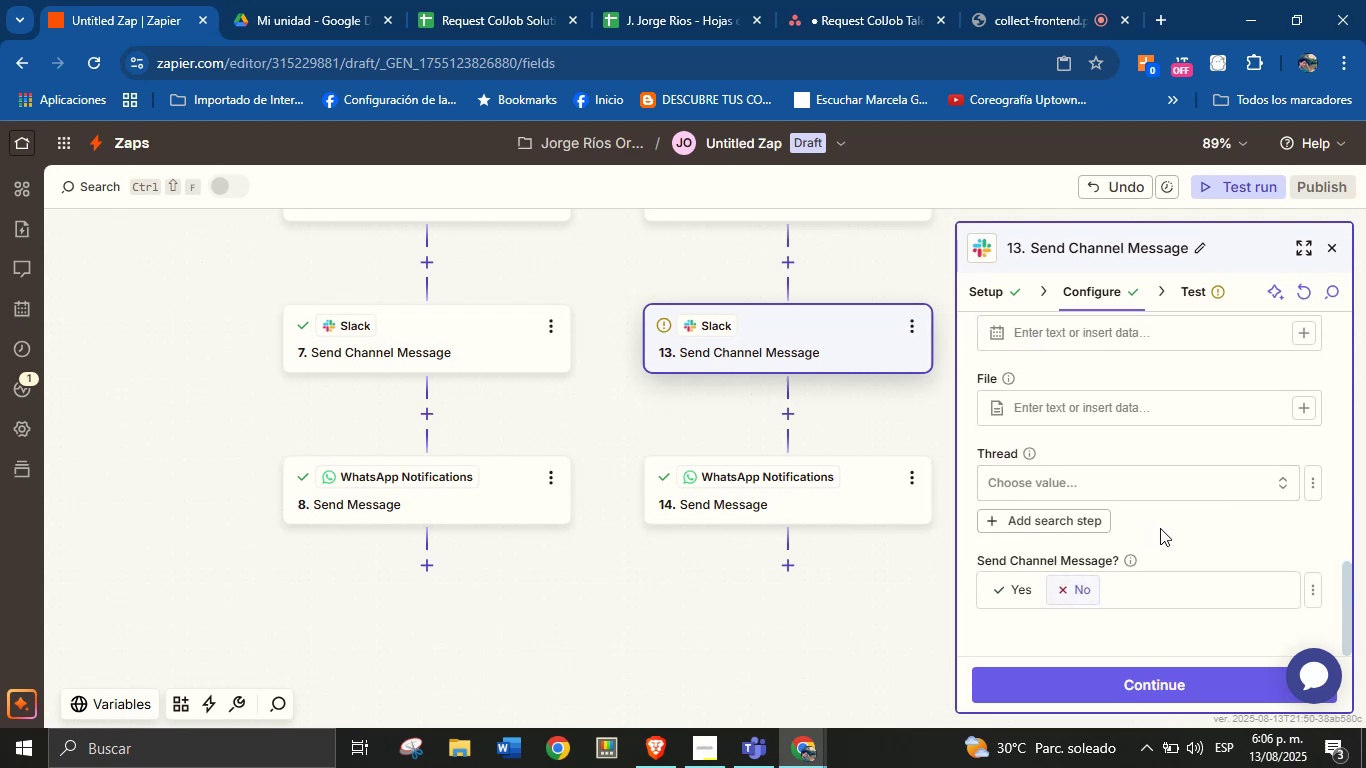 
left_click([1163, 528])
 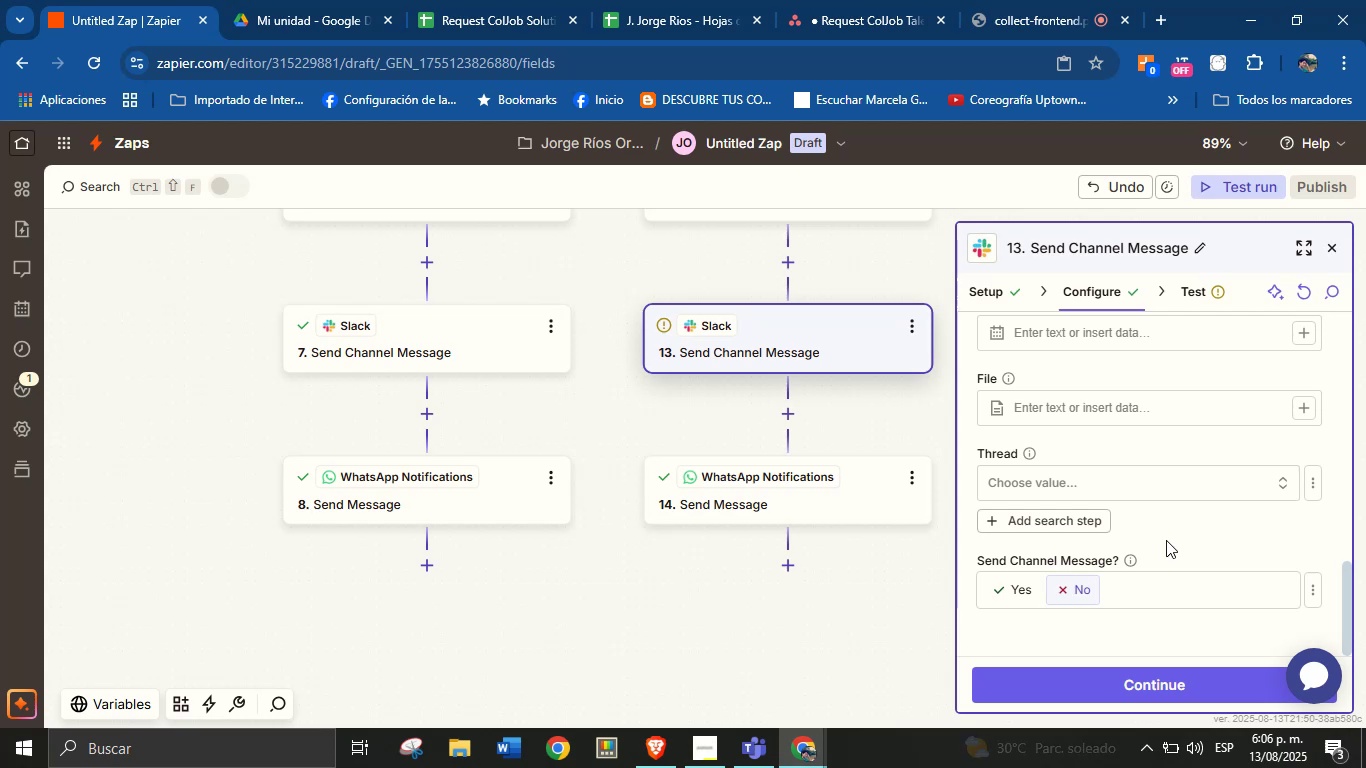 
left_click([1170, 680])
 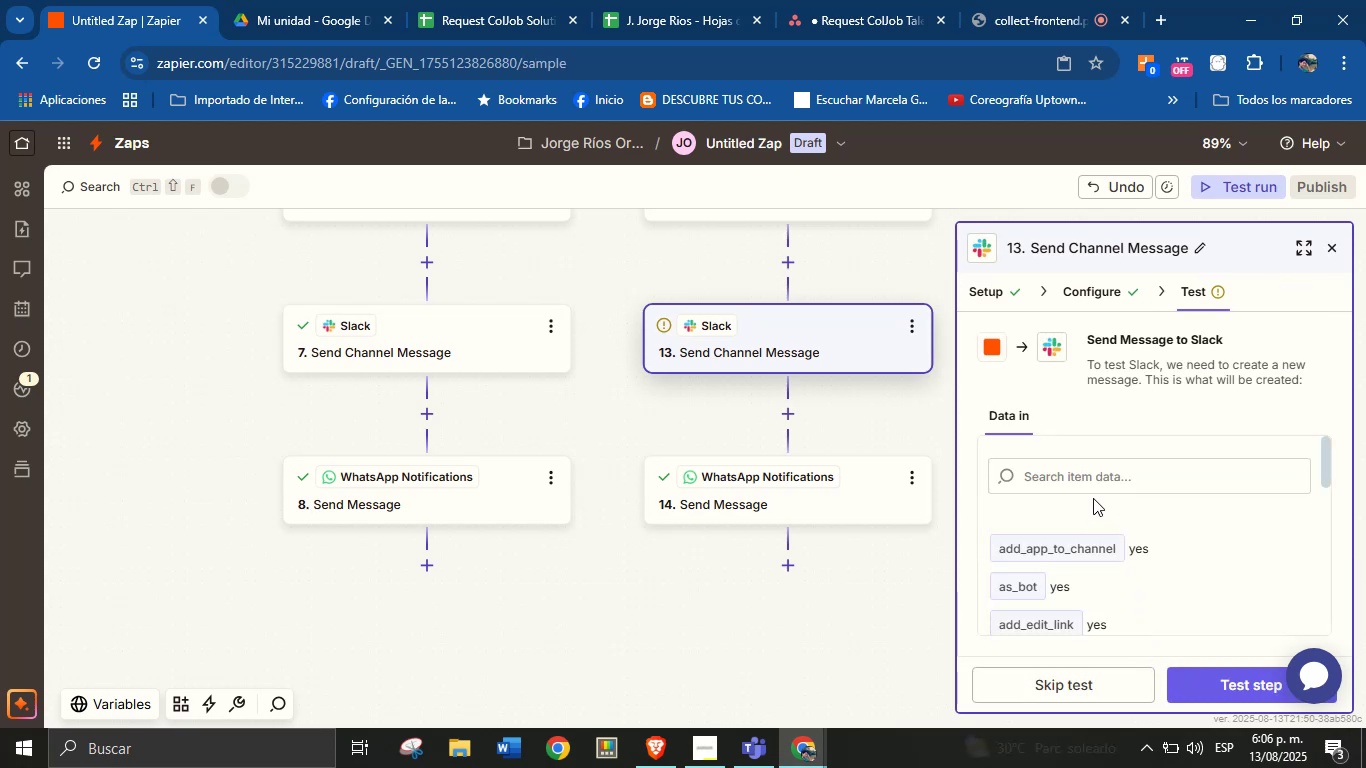 
scroll: coordinate [1140, 496], scroll_direction: down, amount: 1.0
 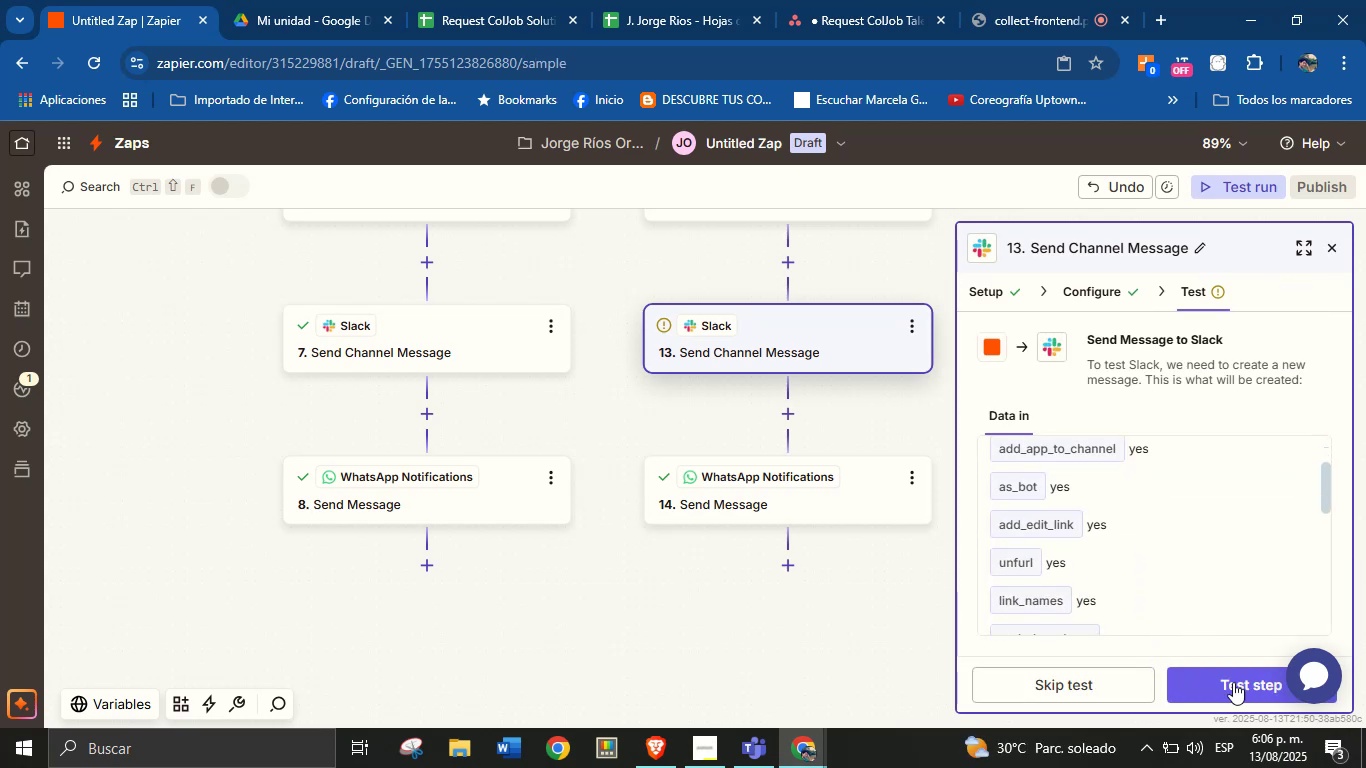 
left_click([1235, 685])
 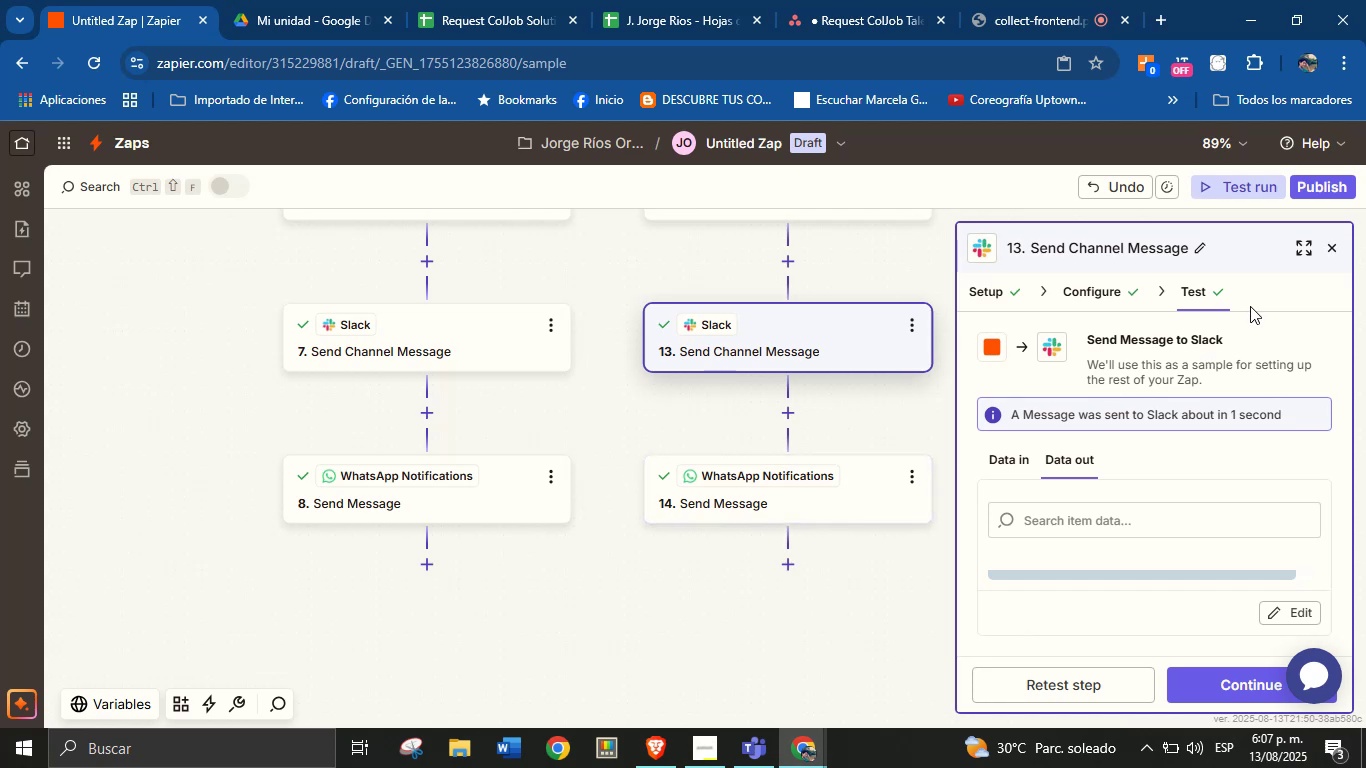 
wait(24.75)
 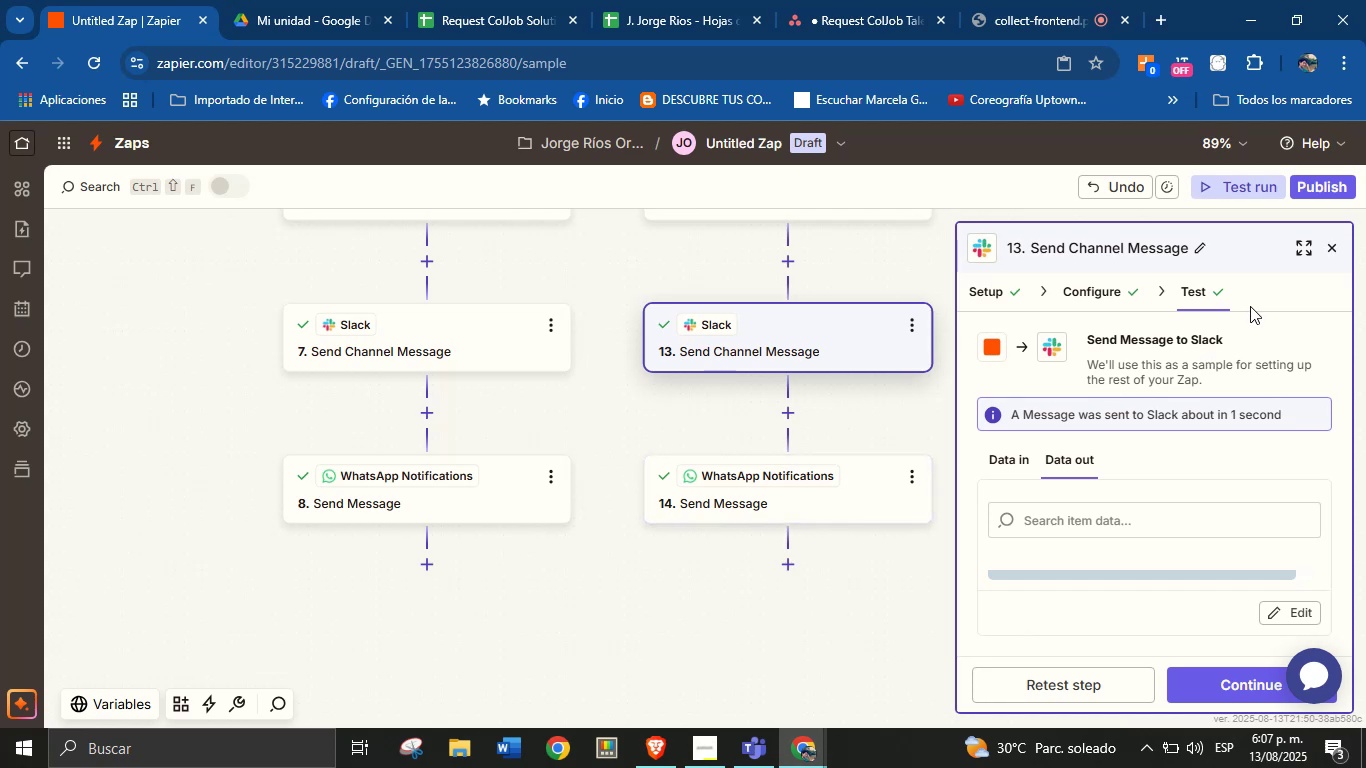 
left_click([1324, 258])
 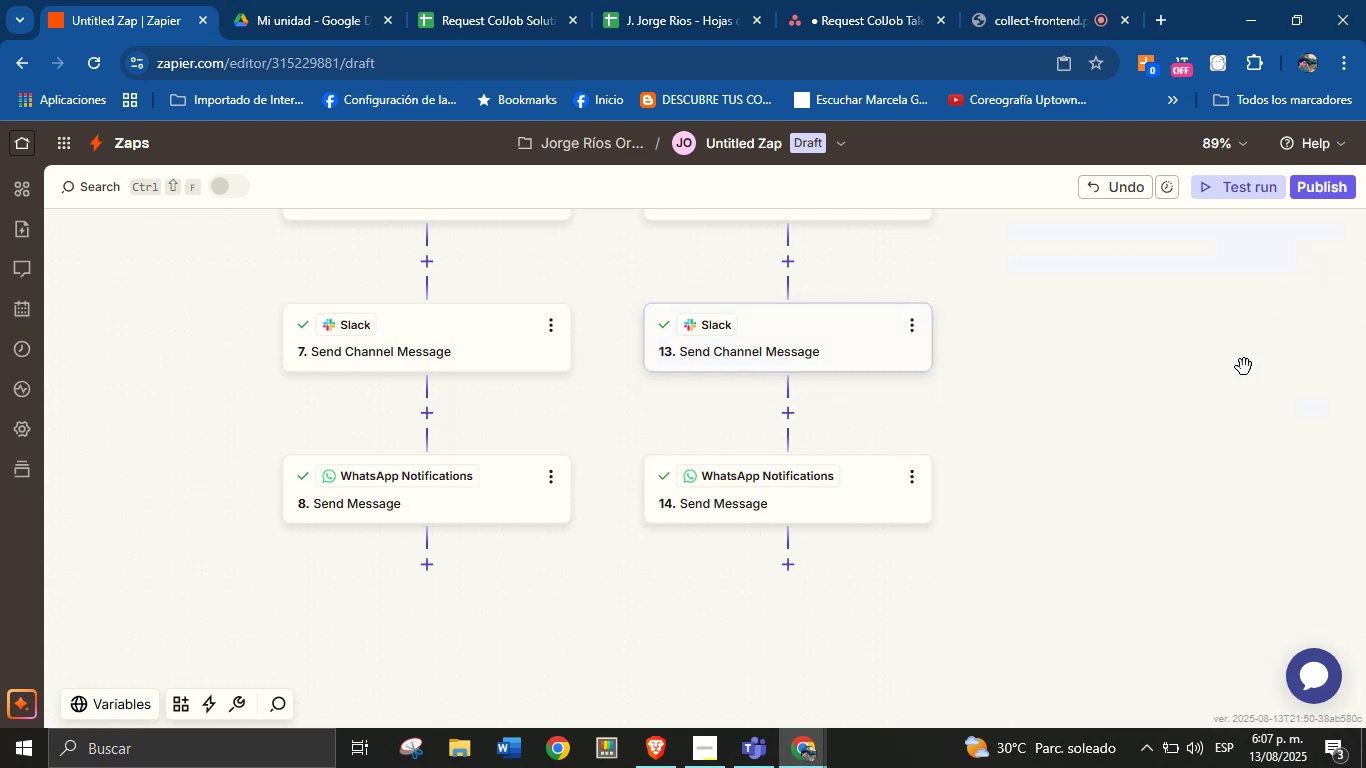 
left_click_drag(start_coordinate=[1061, 584], to_coordinate=[1078, 496])
 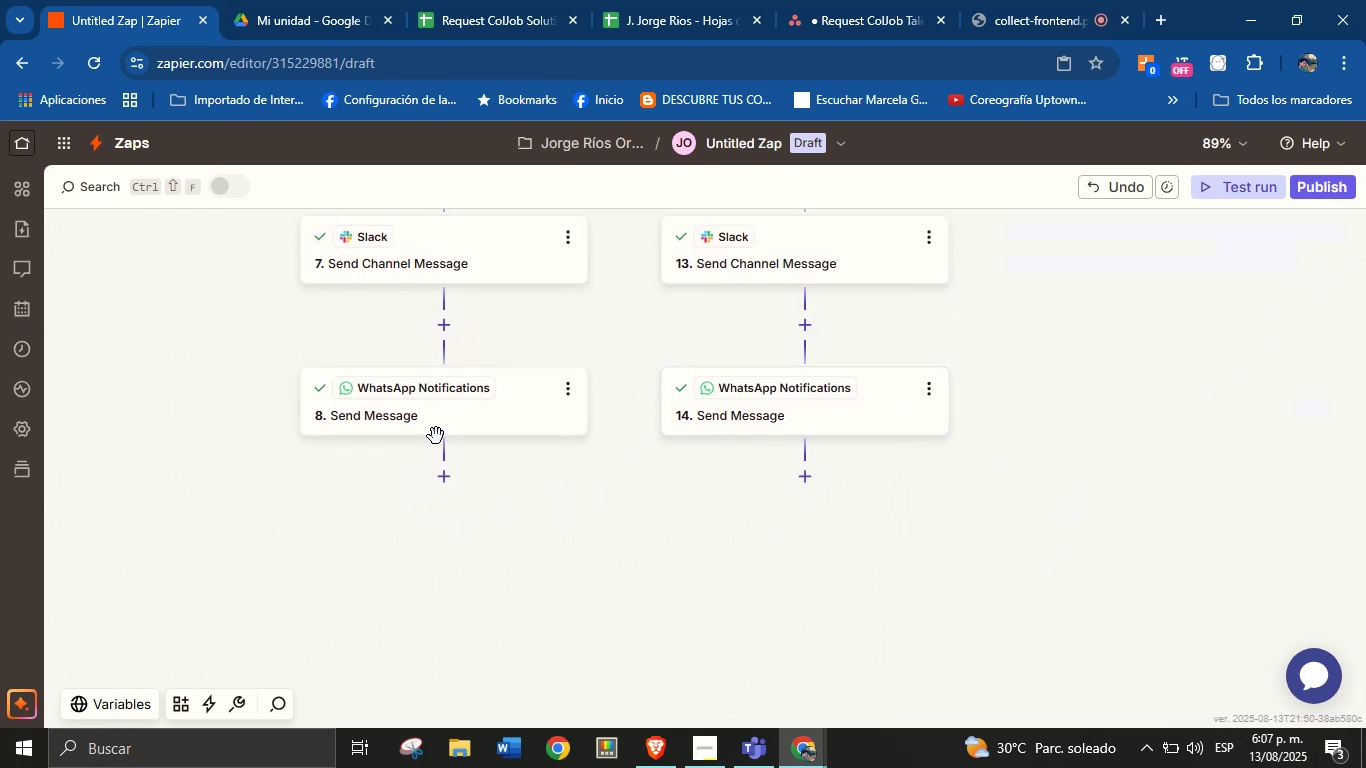 
wait(6.94)
 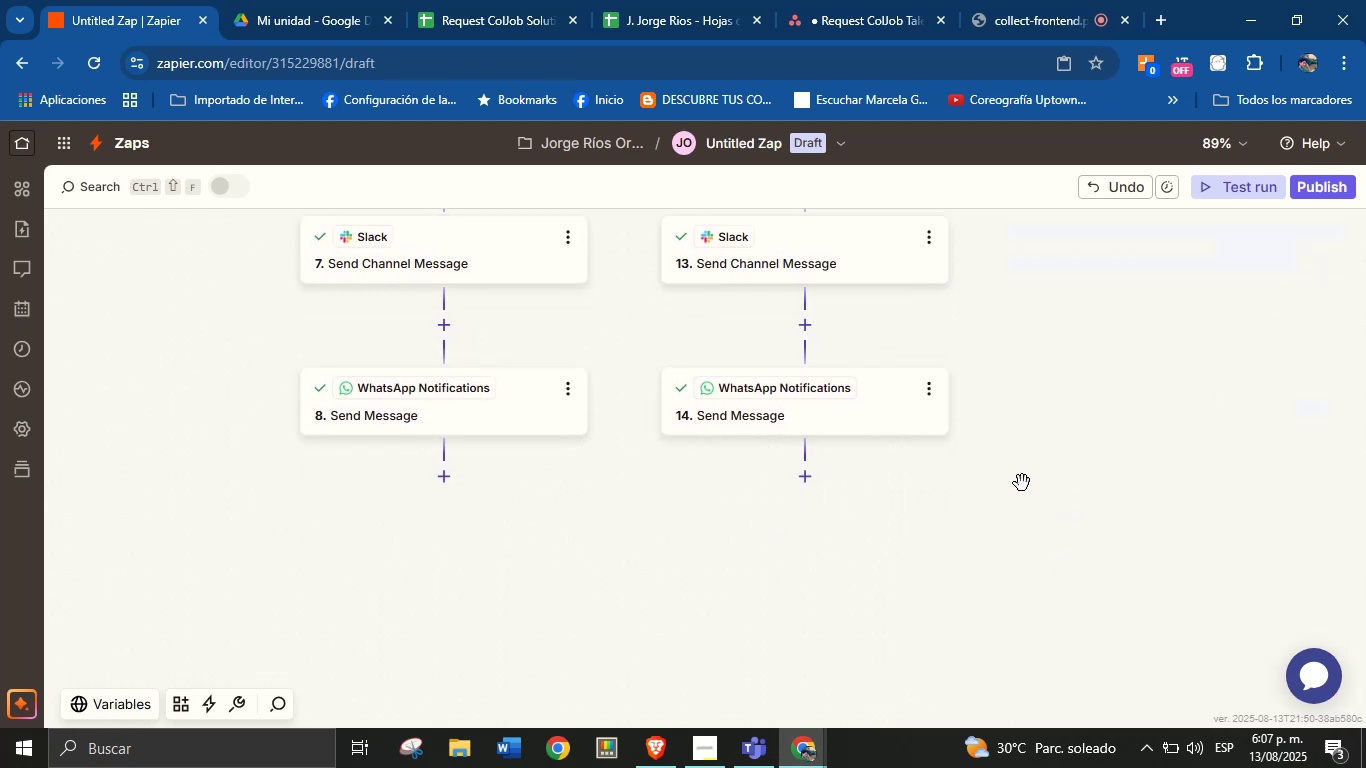 
left_click_drag(start_coordinate=[610, 337], to_coordinate=[617, 544])
 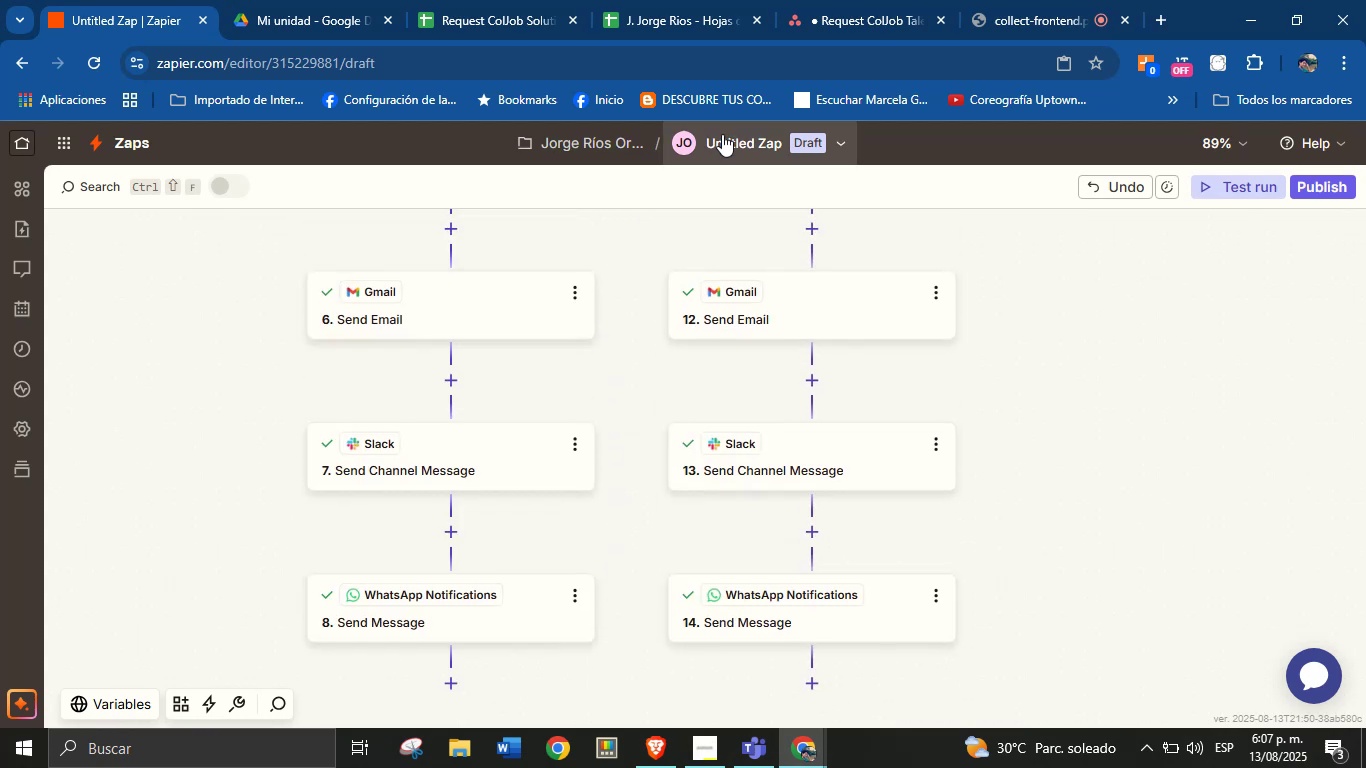 
left_click([729, 128])
 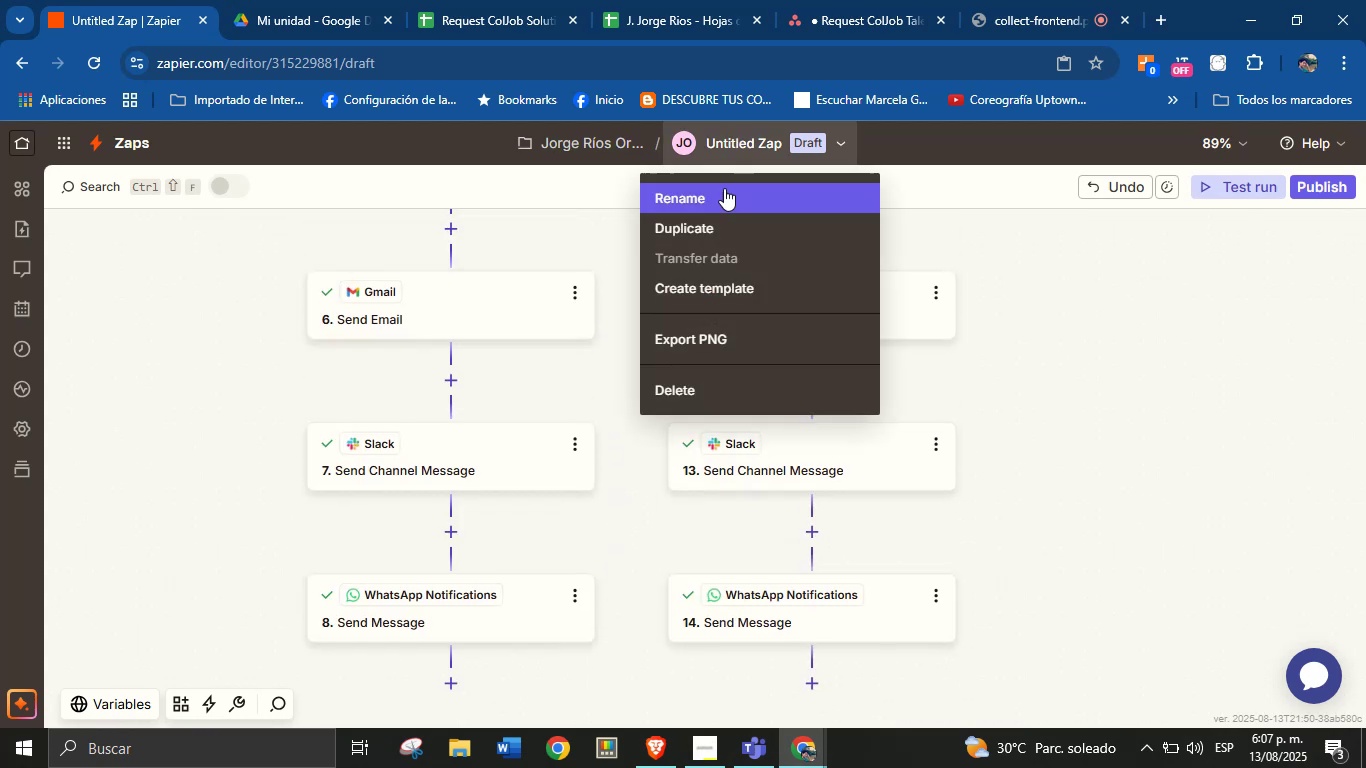 
left_click([723, 194])
 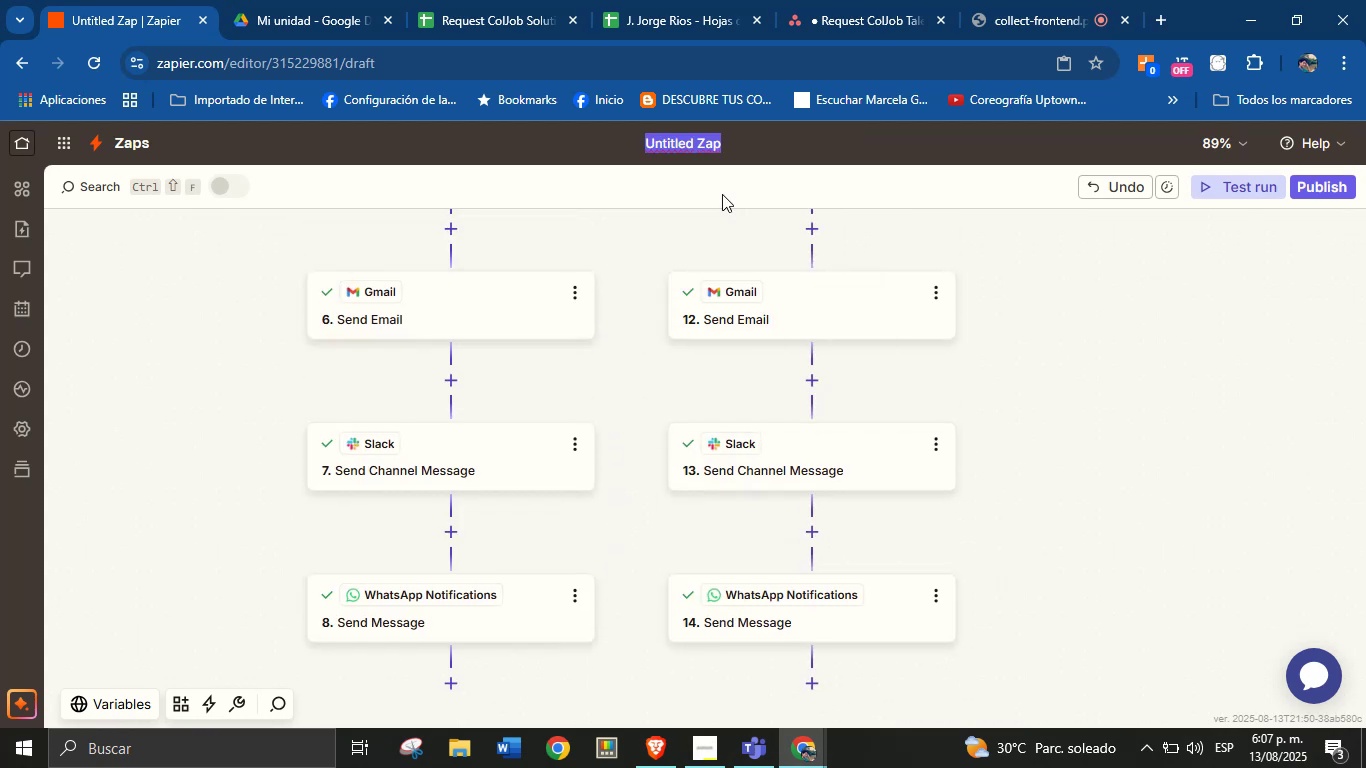 
type(Asana)
 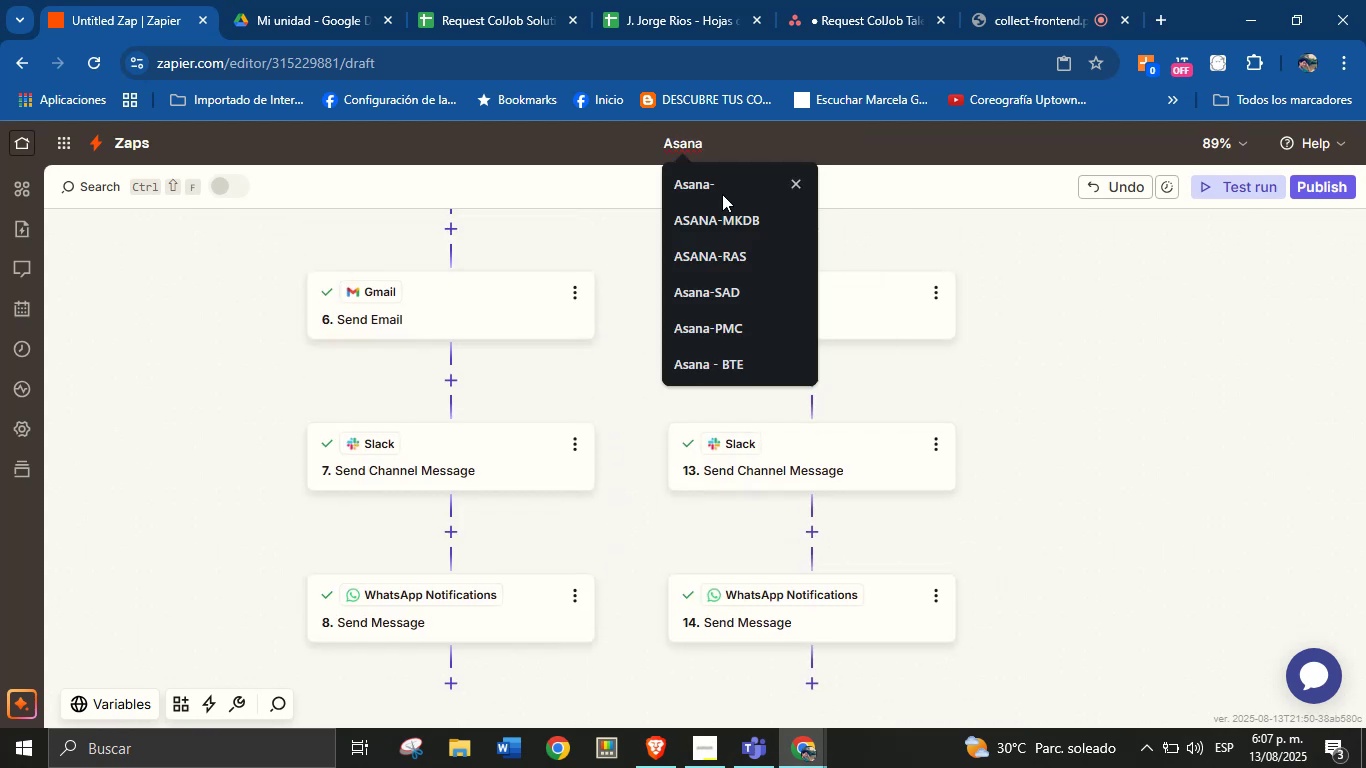 
type(-WhatsApp)
 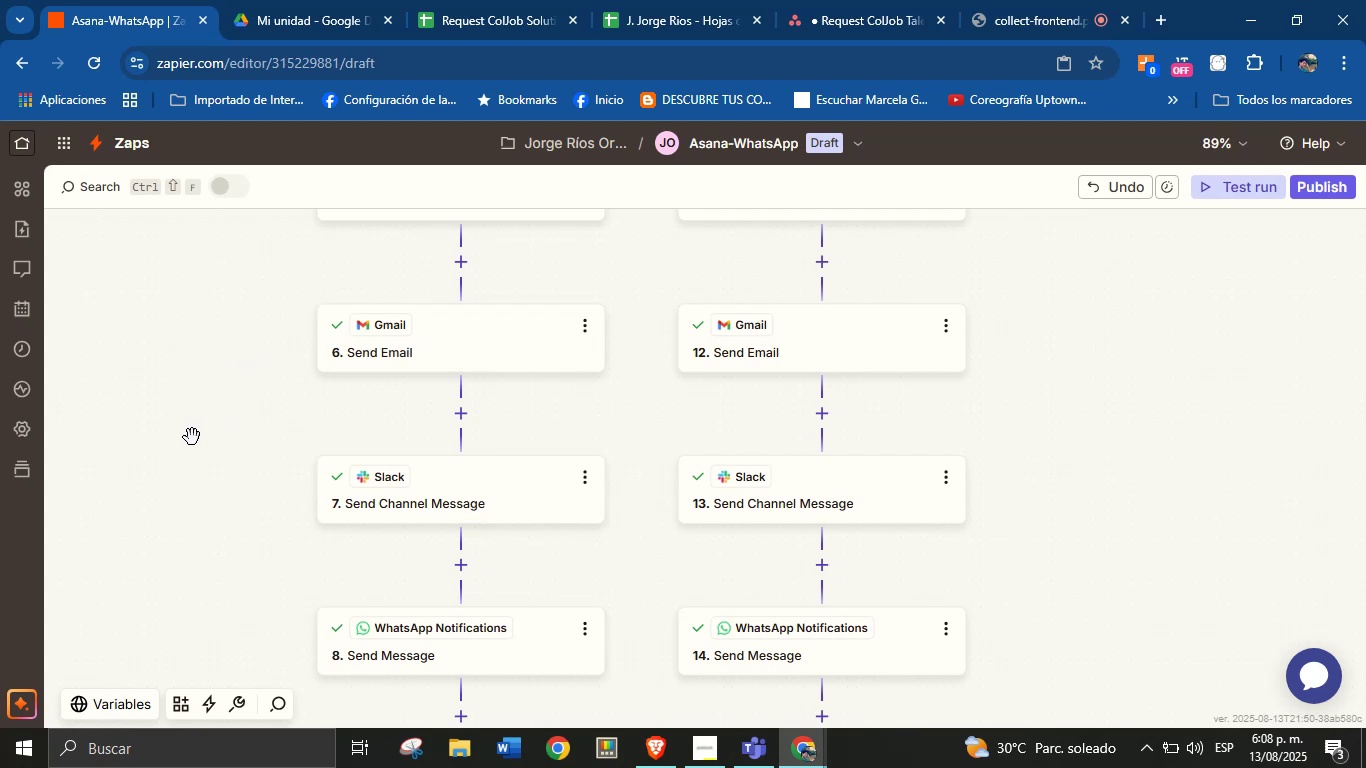 
wait(34.21)
 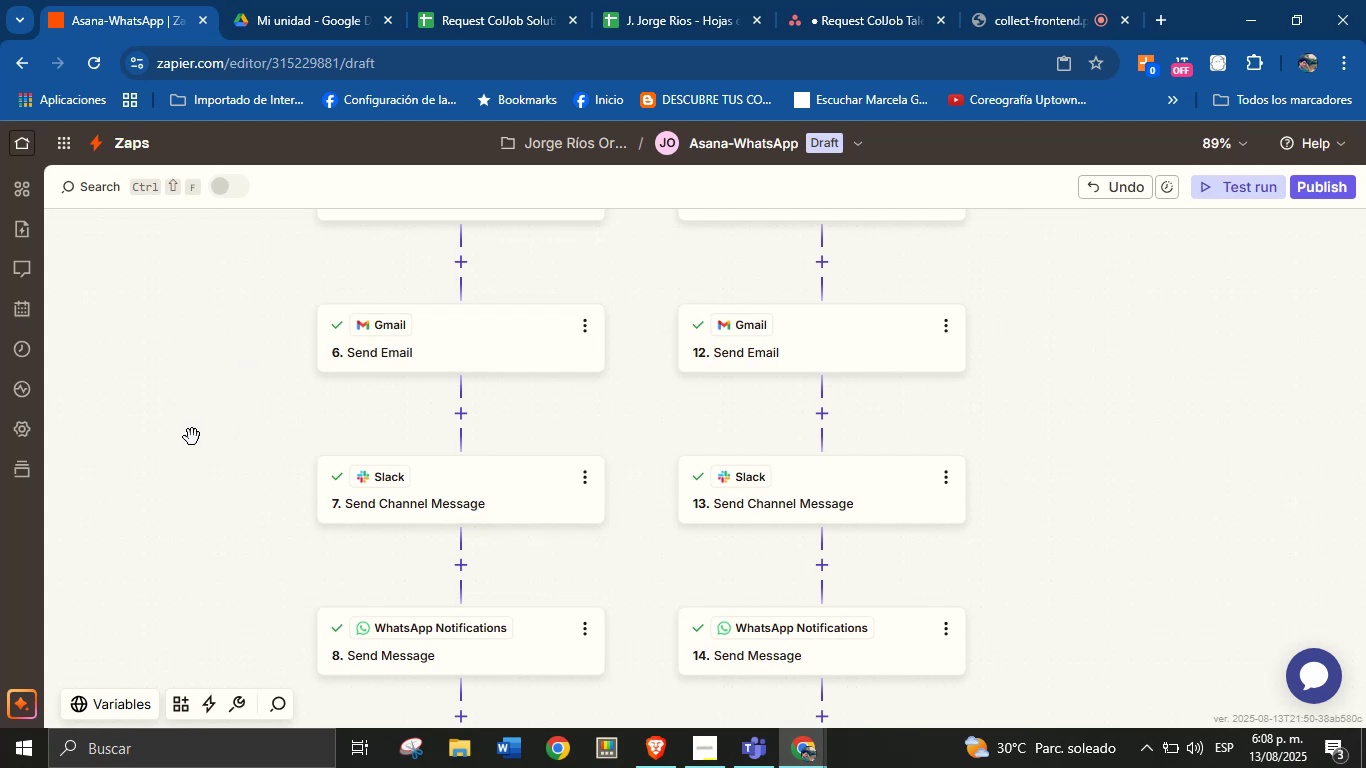 
left_click([27, 146])
 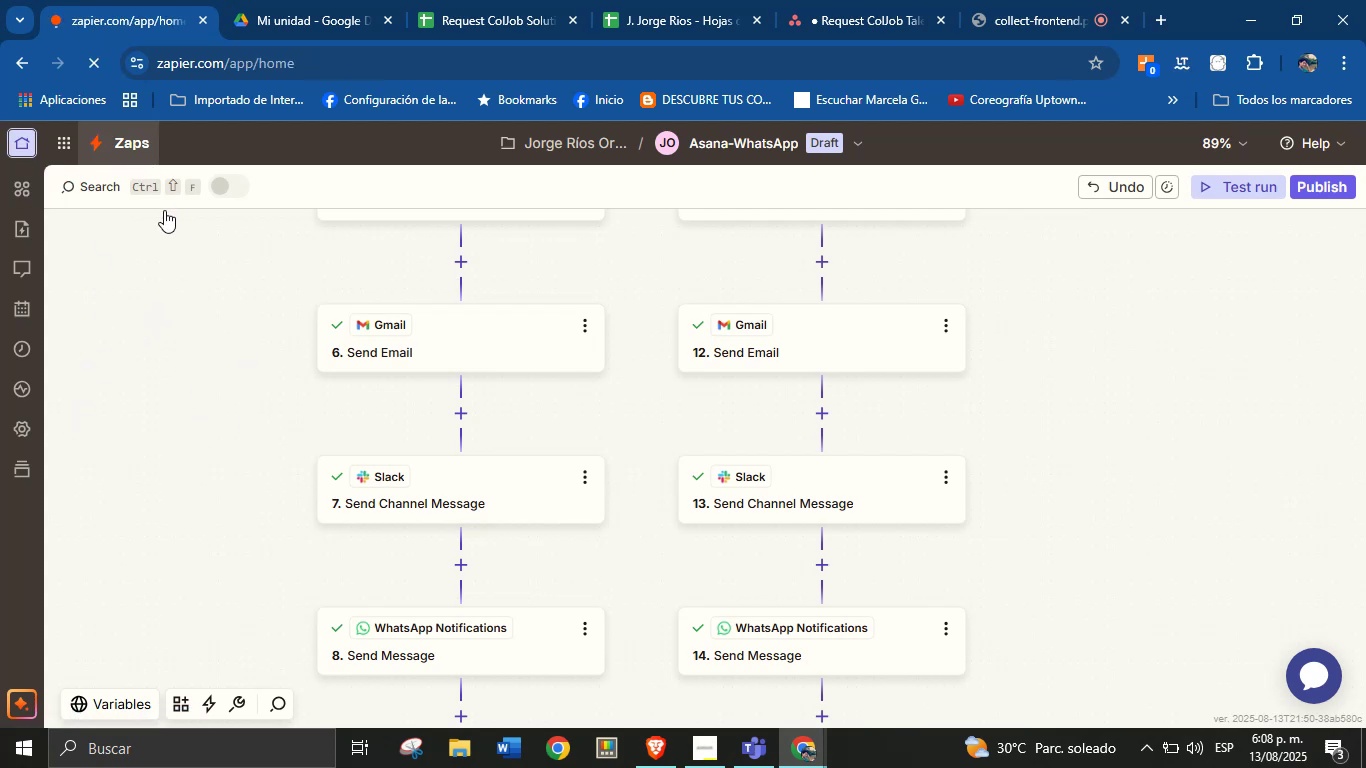 
mouse_move([153, 244])
 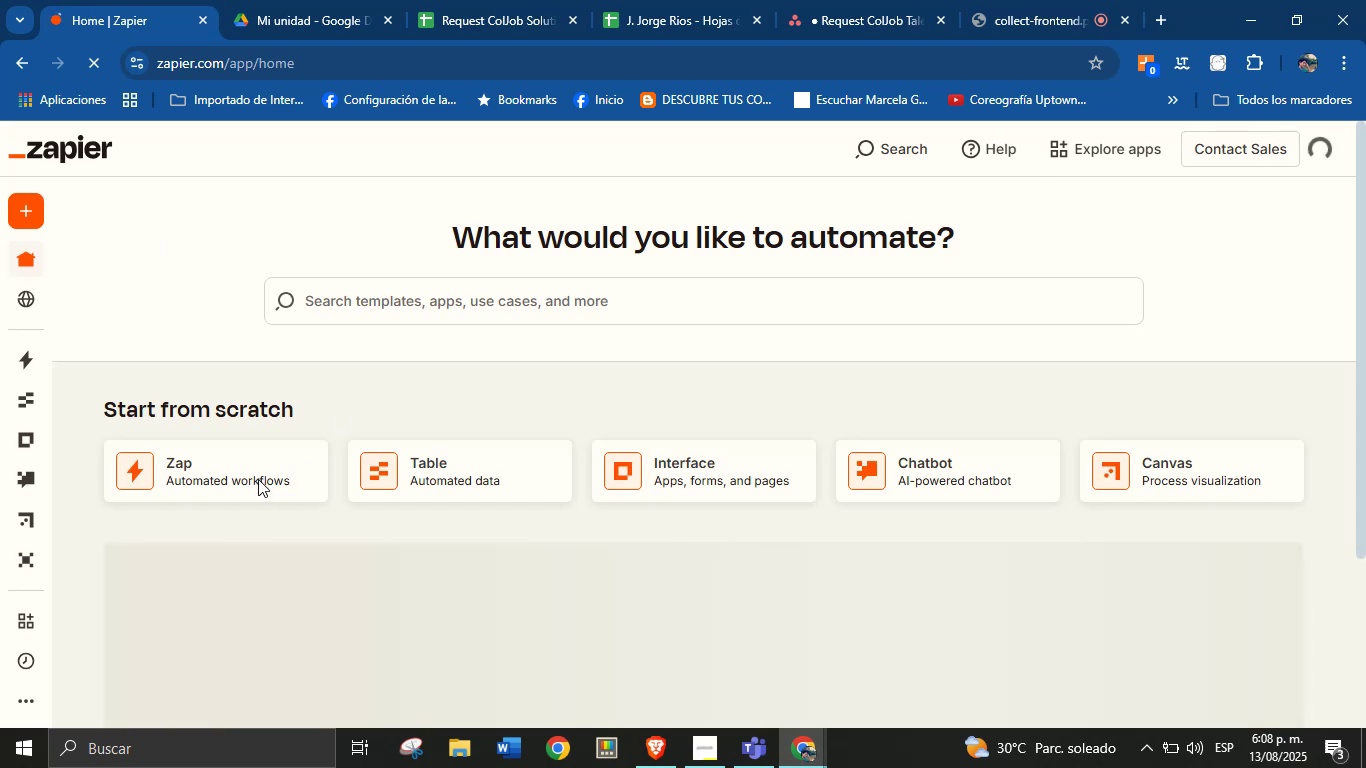 
wait(7.04)
 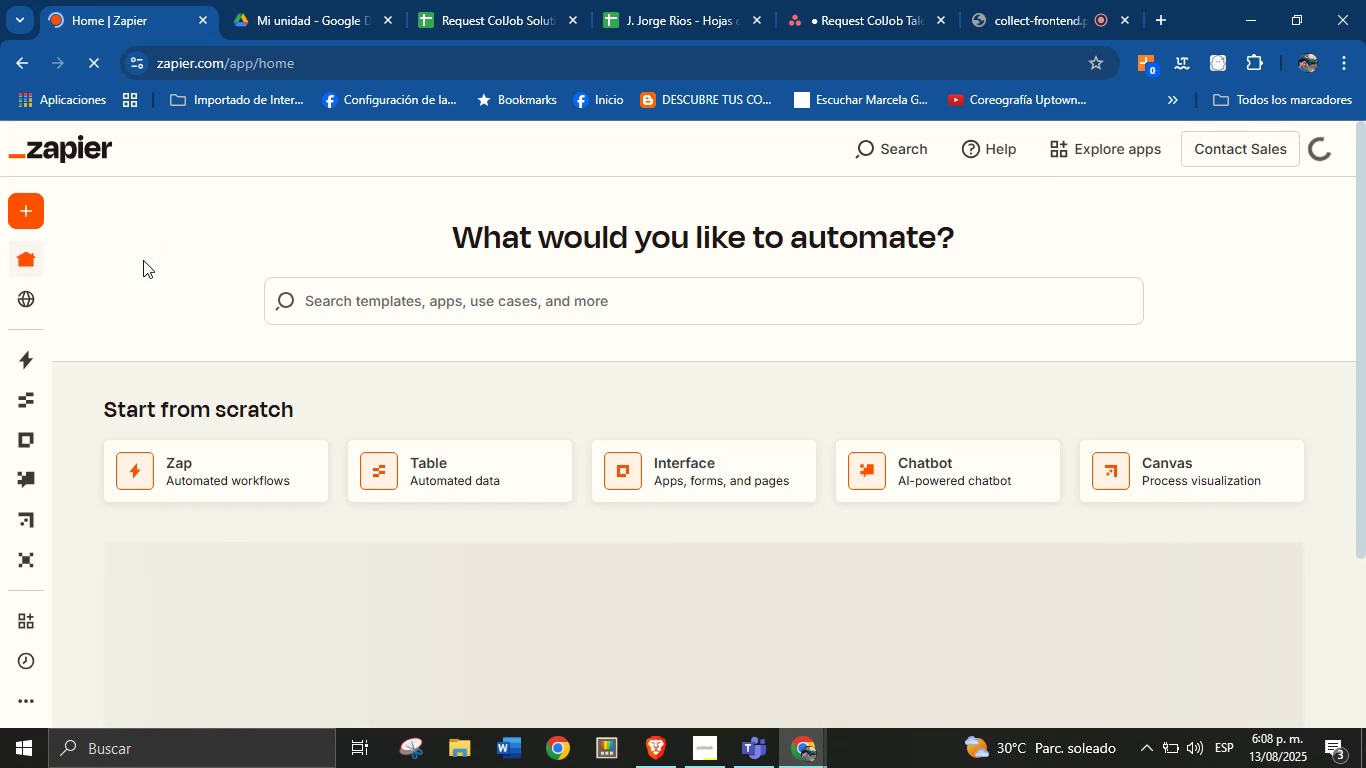 
mouse_move([177, 502])
 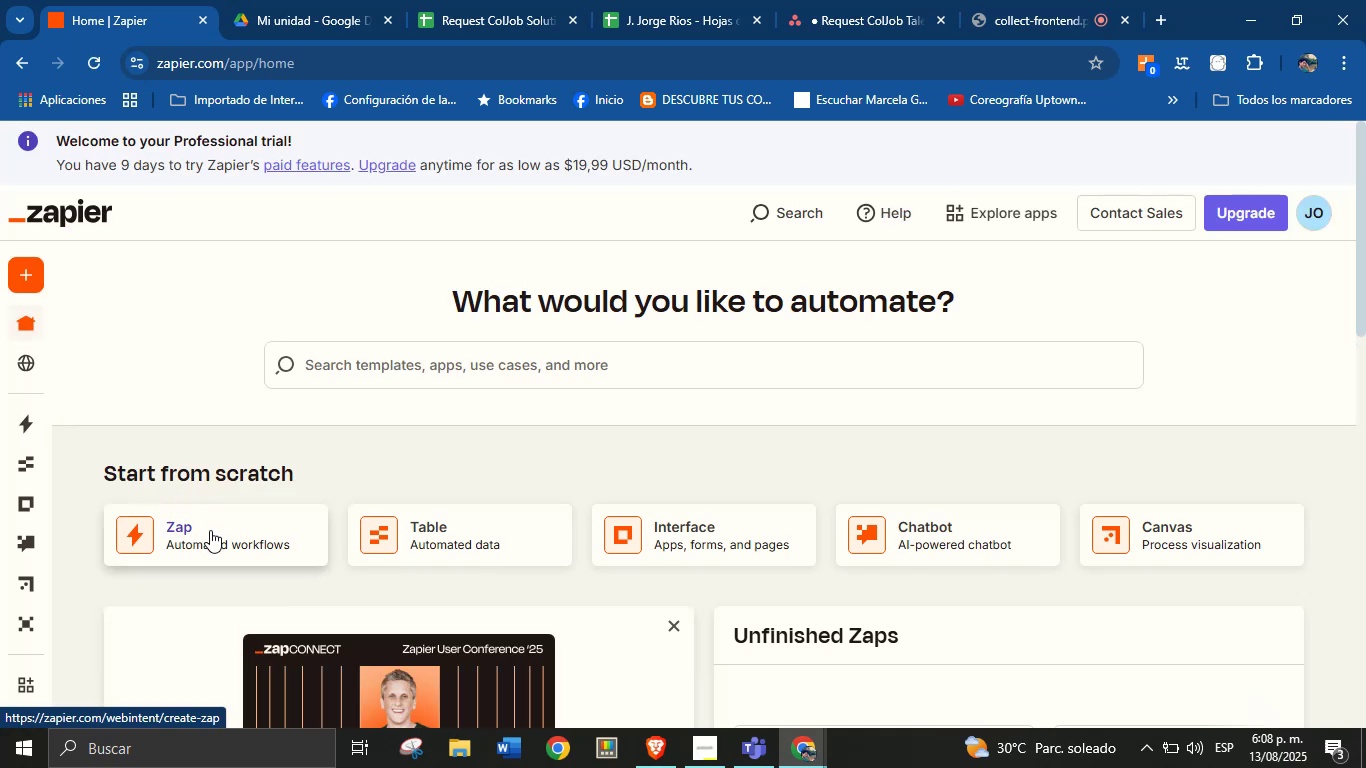 
left_click([210, 530])
 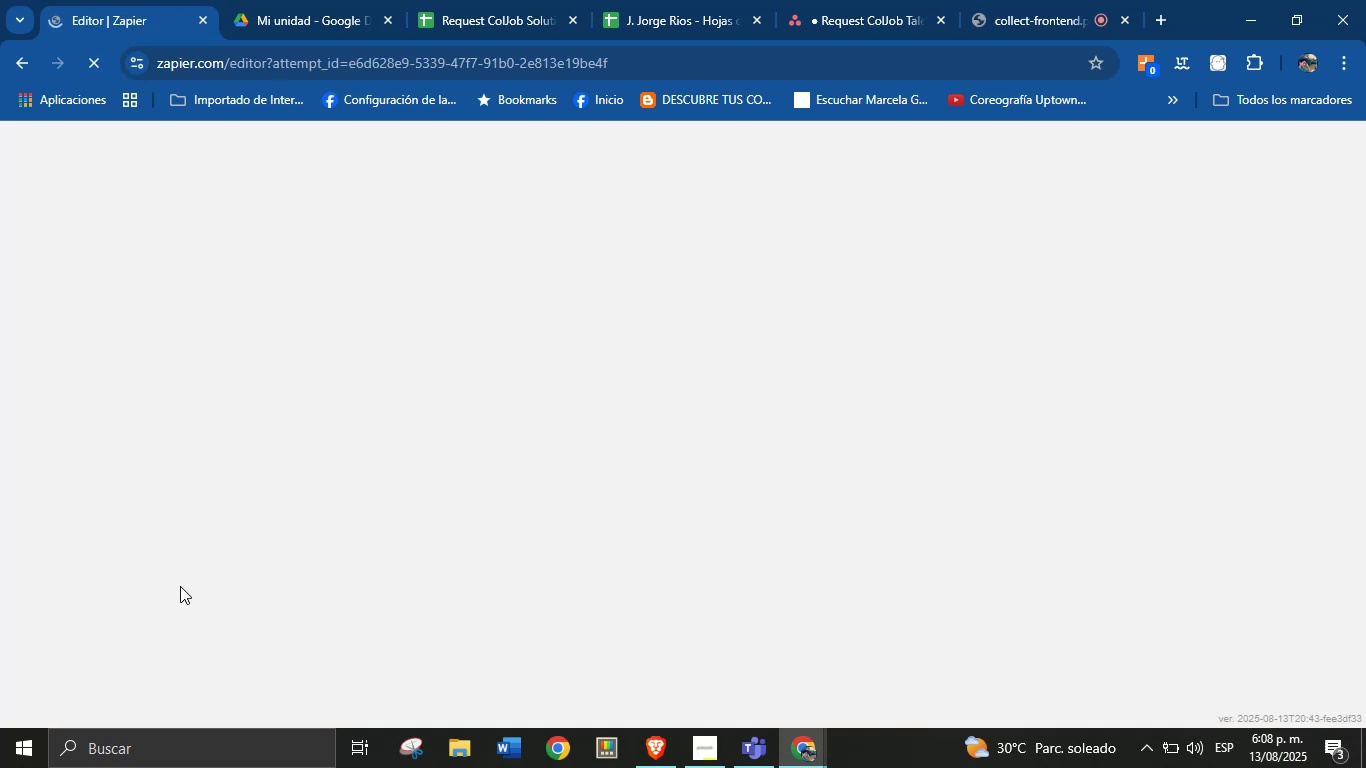 
mouse_move([112, 564])
 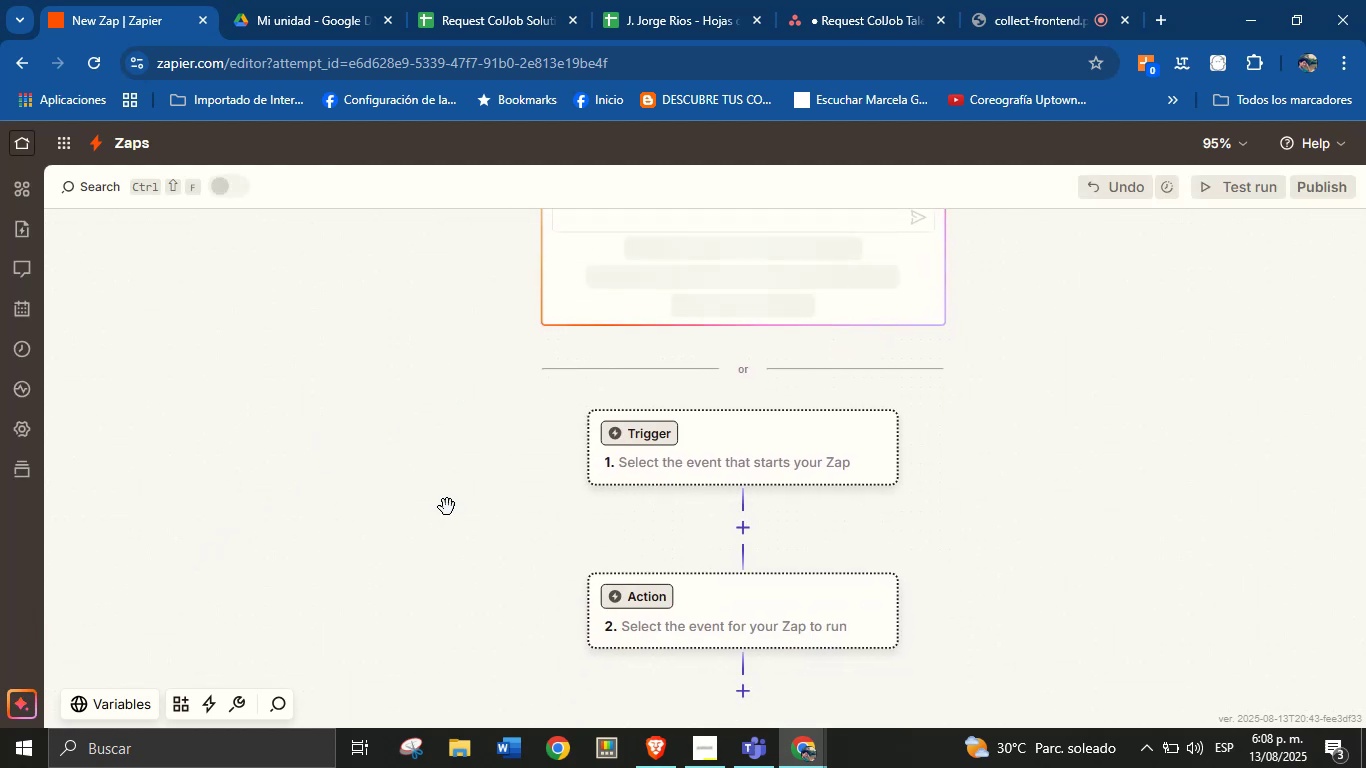 
wait(6.8)
 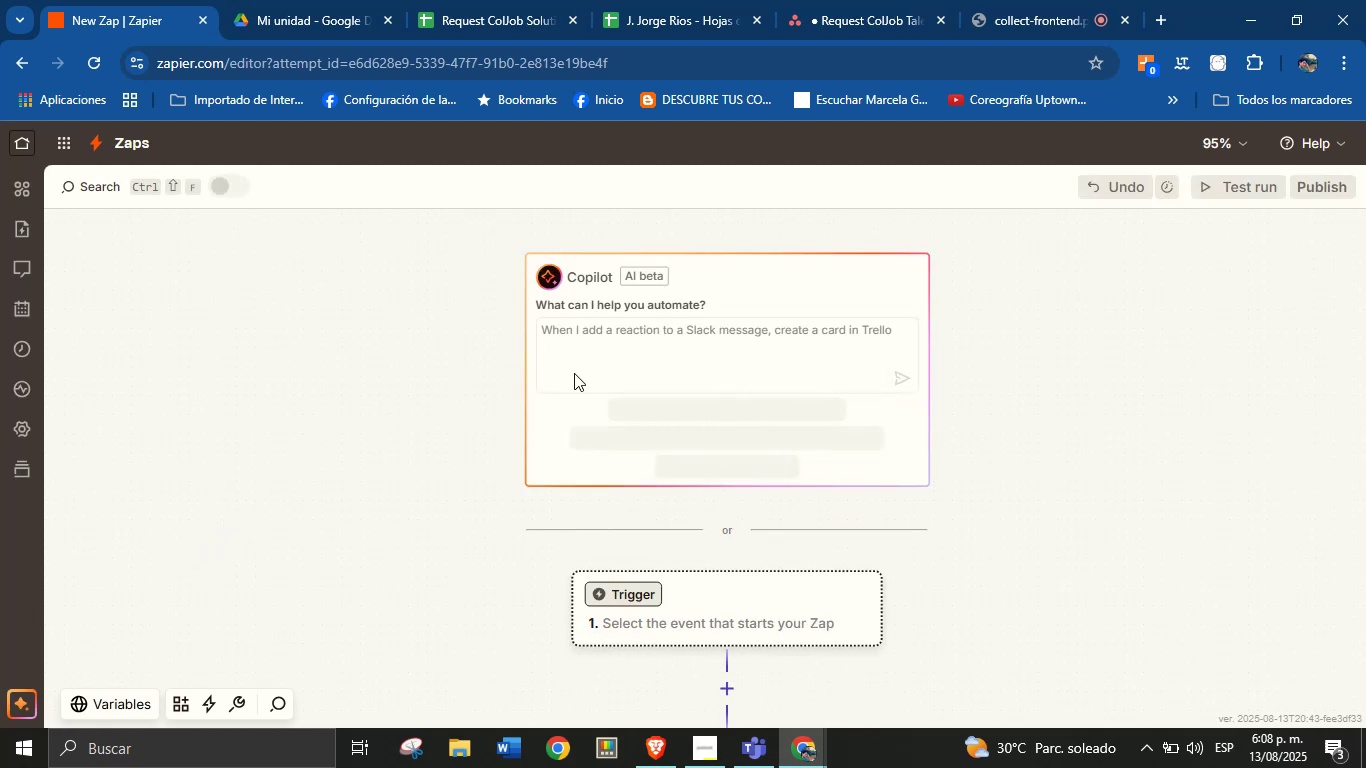 
left_click([638, 439])
 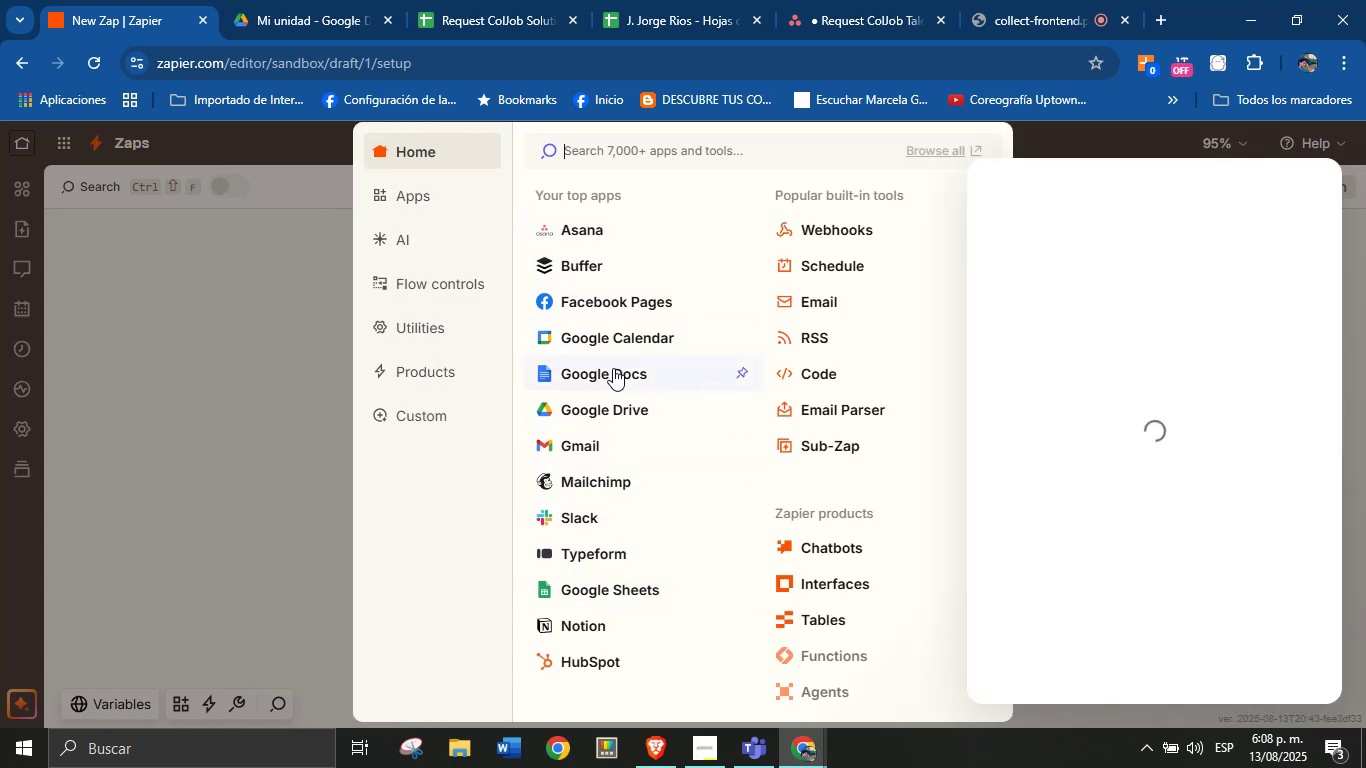 
wait(15.75)
 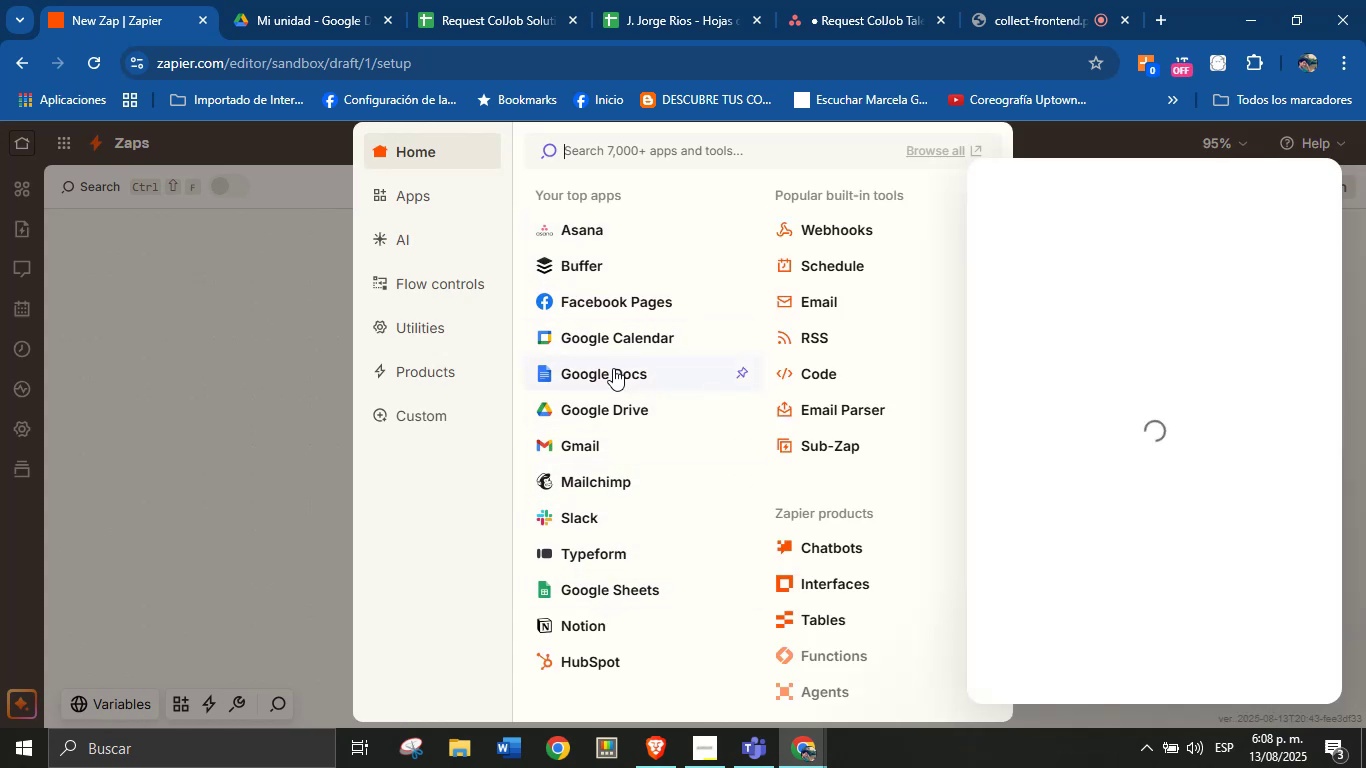 
left_click([1313, 193])
 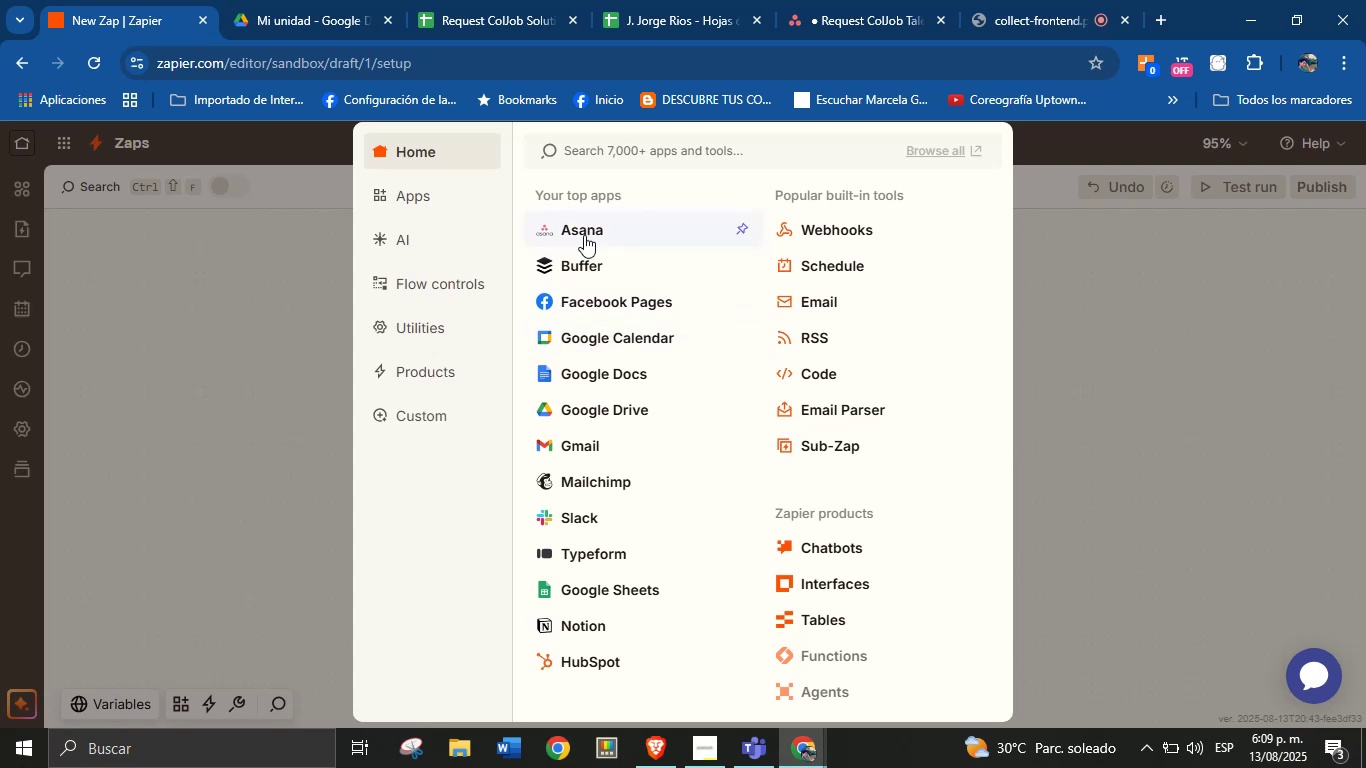 
wait(26.02)
 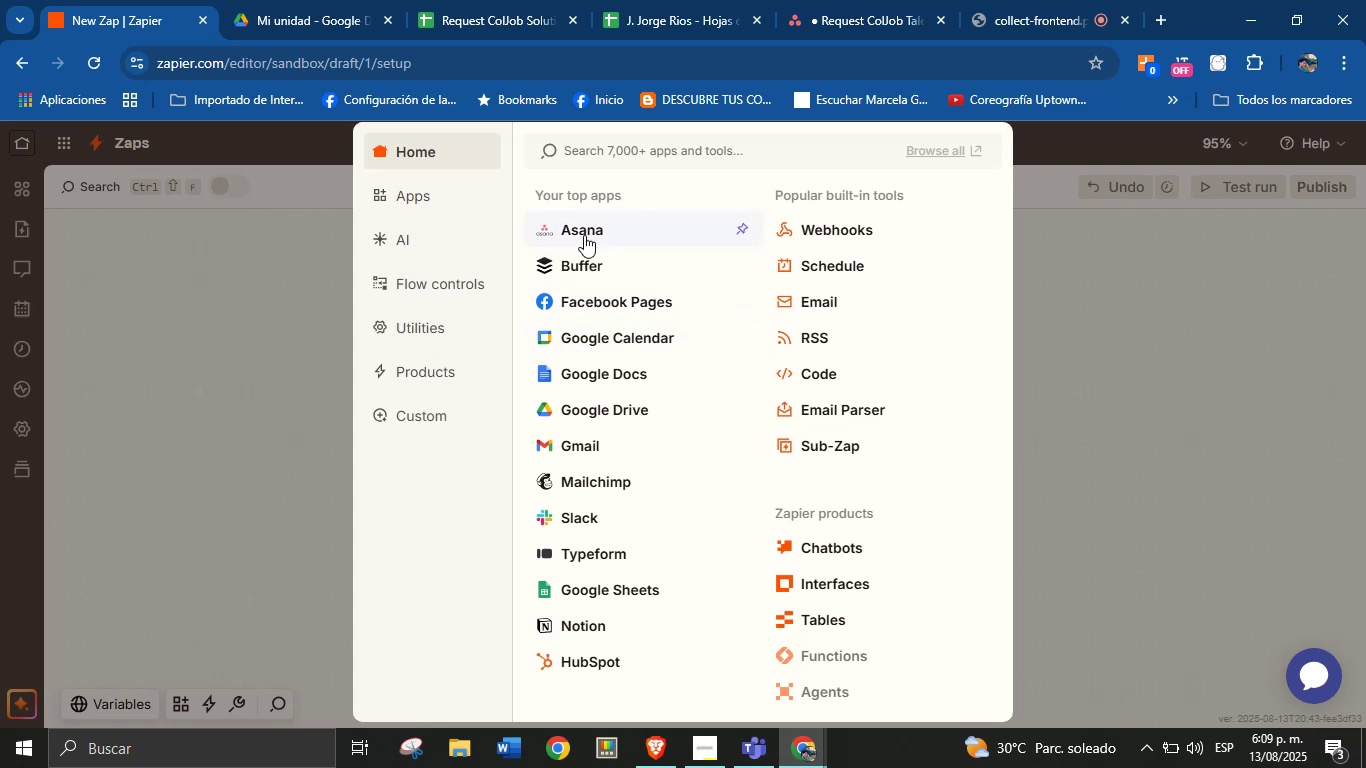 
scroll: coordinate [596, 425], scroll_direction: up, amount: 2.0
 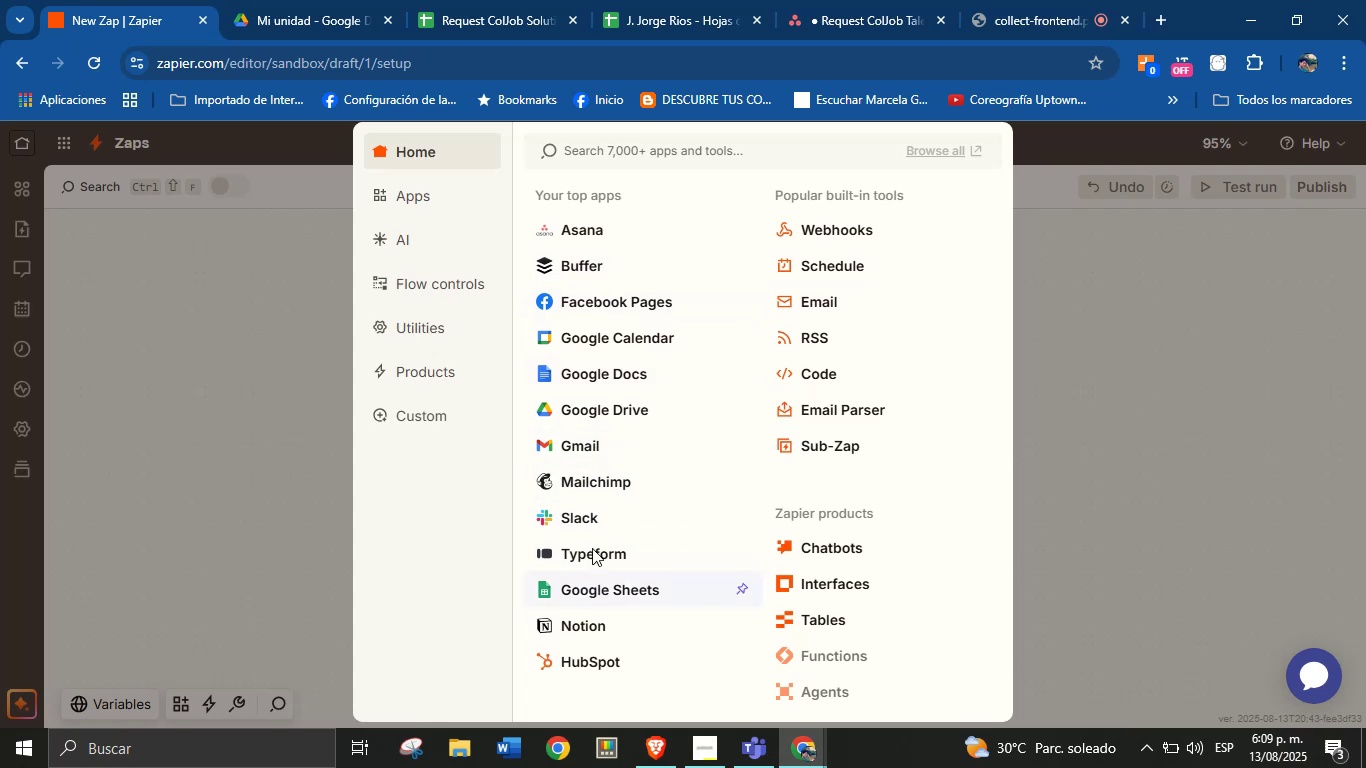 
wait(6.84)
 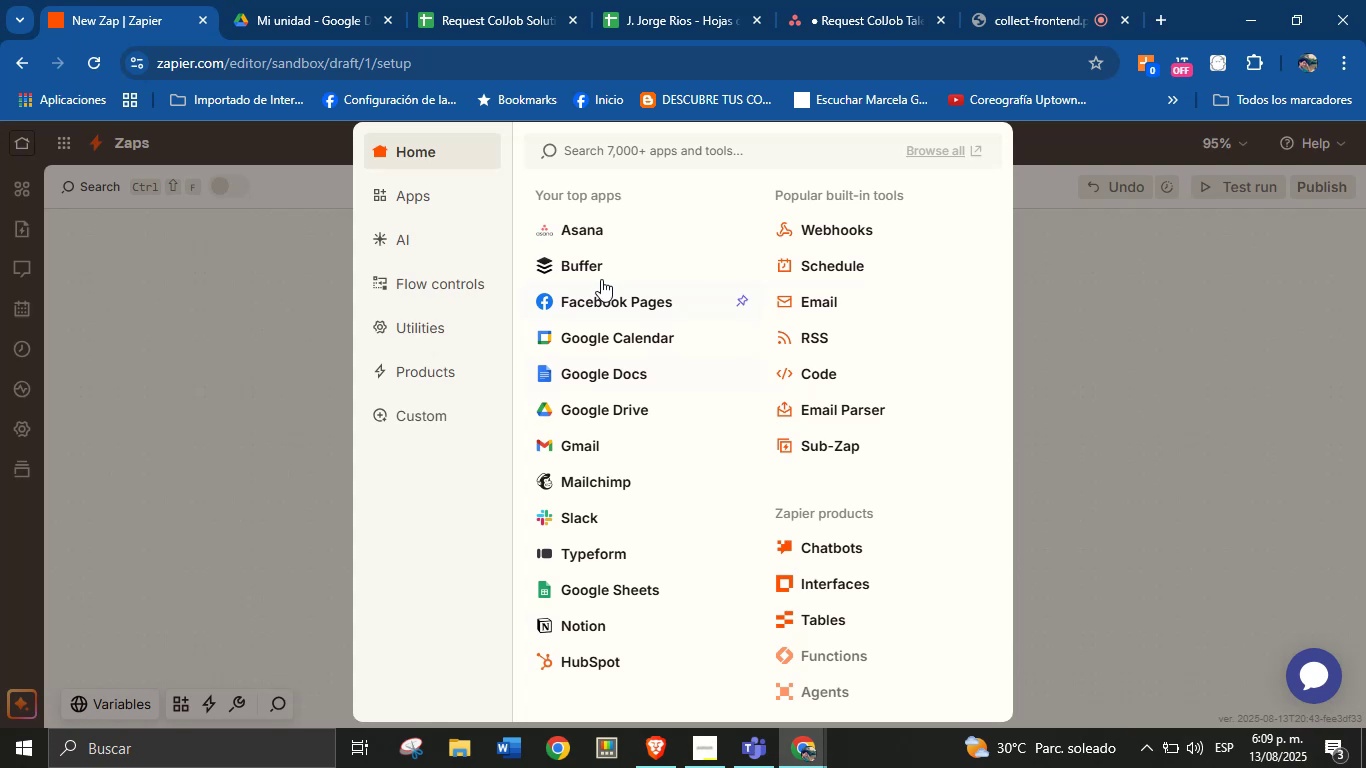 
scroll: coordinate [611, 446], scroll_direction: up, amount: 5.0
 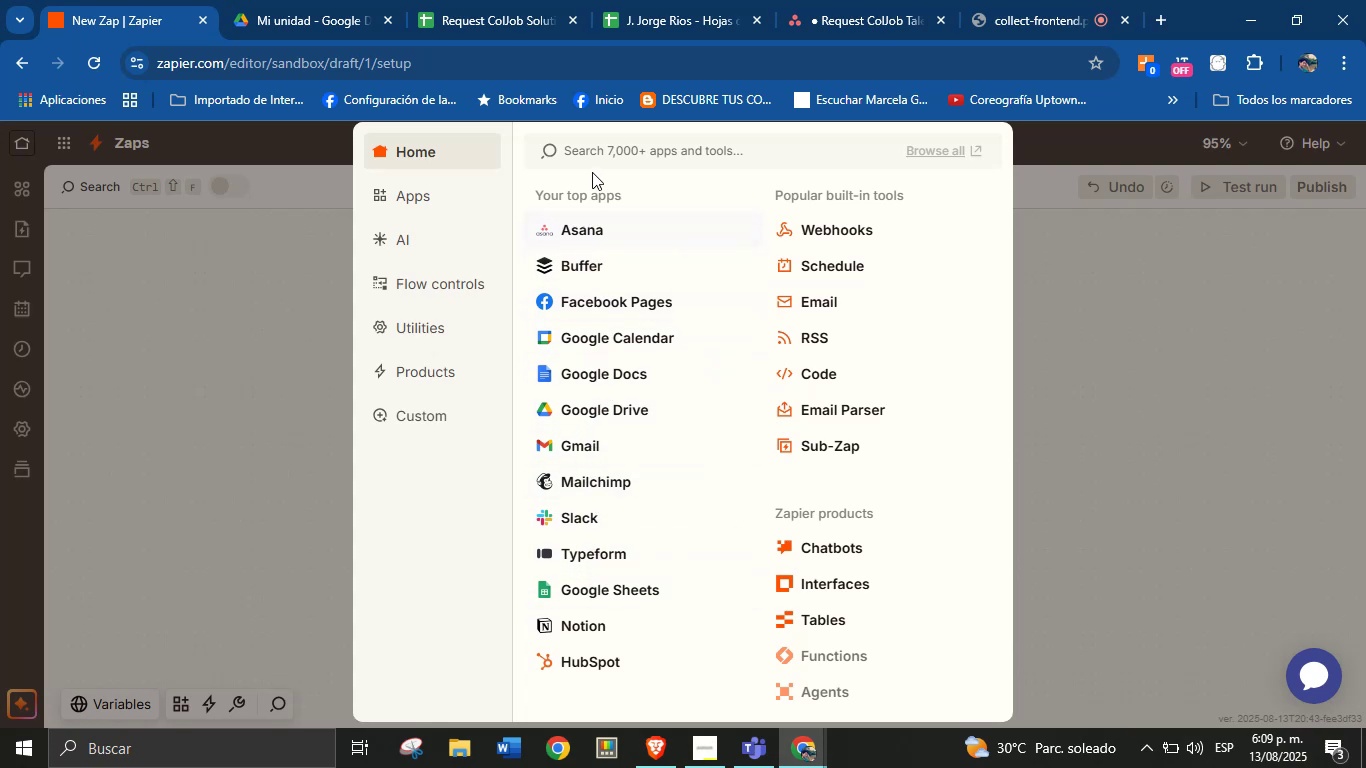 
left_click([598, 142])
 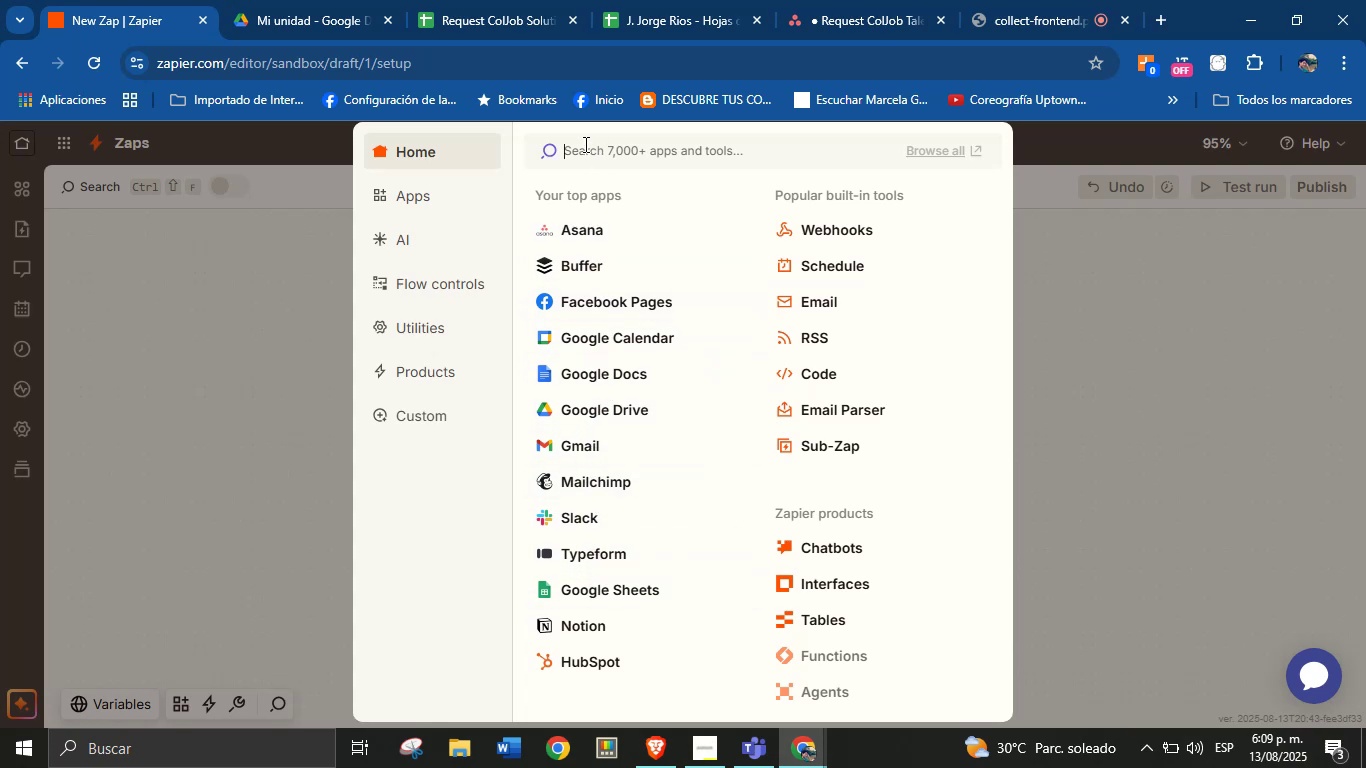 
type(forms)
 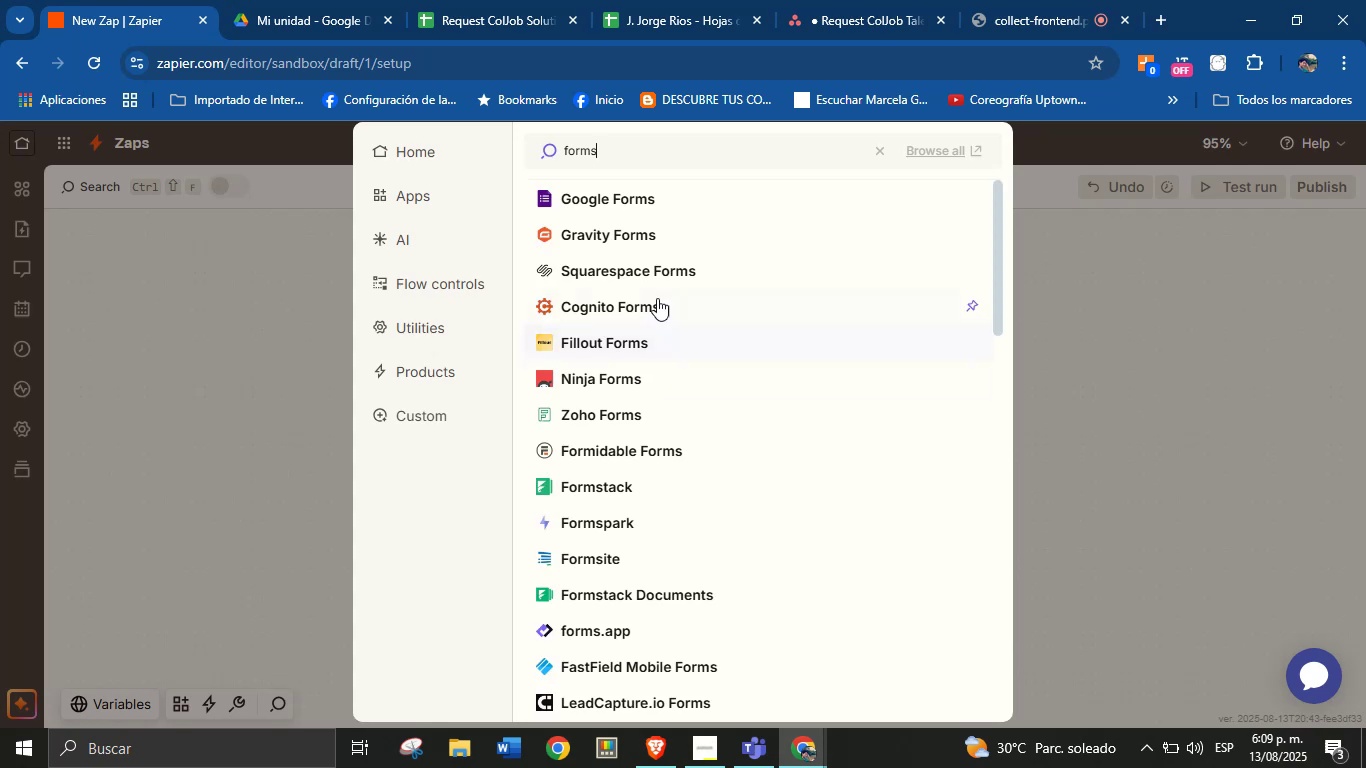 
left_click([601, 196])
 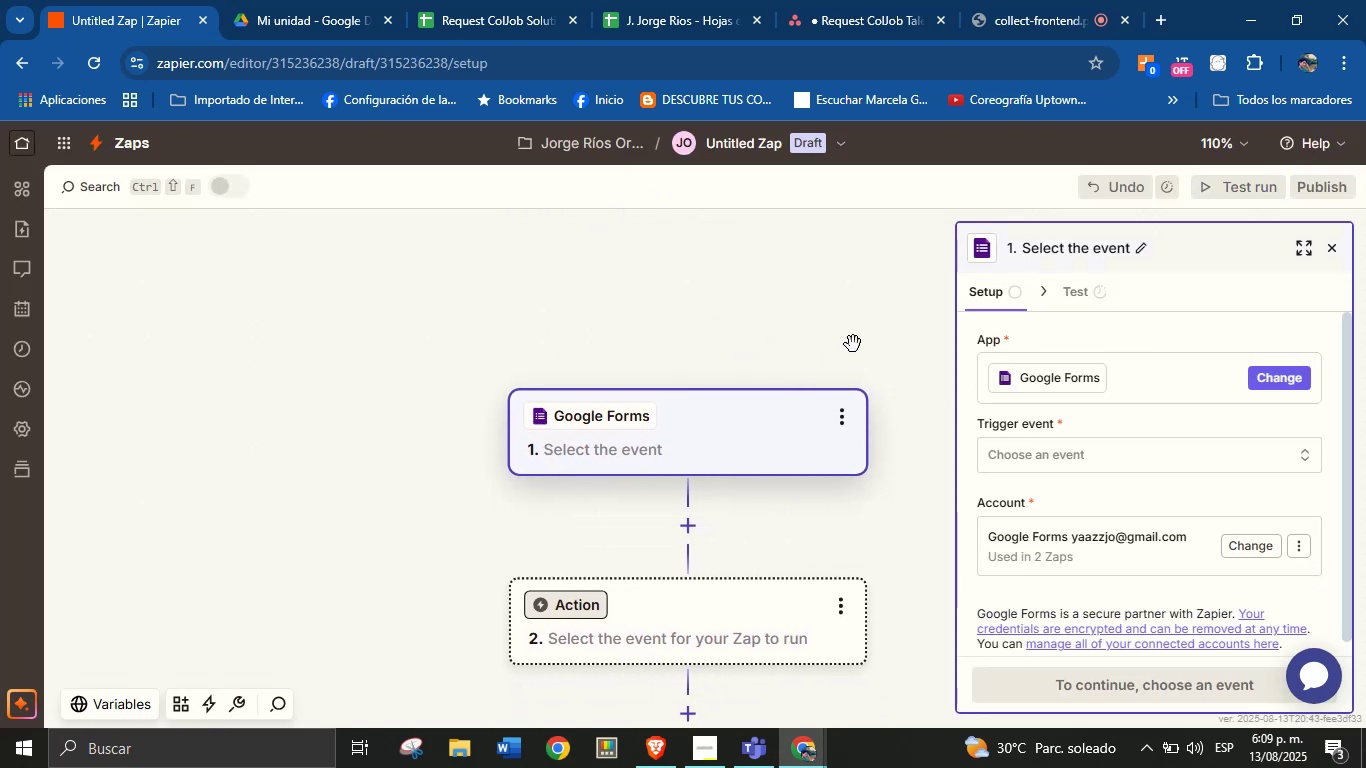 
wait(12.21)
 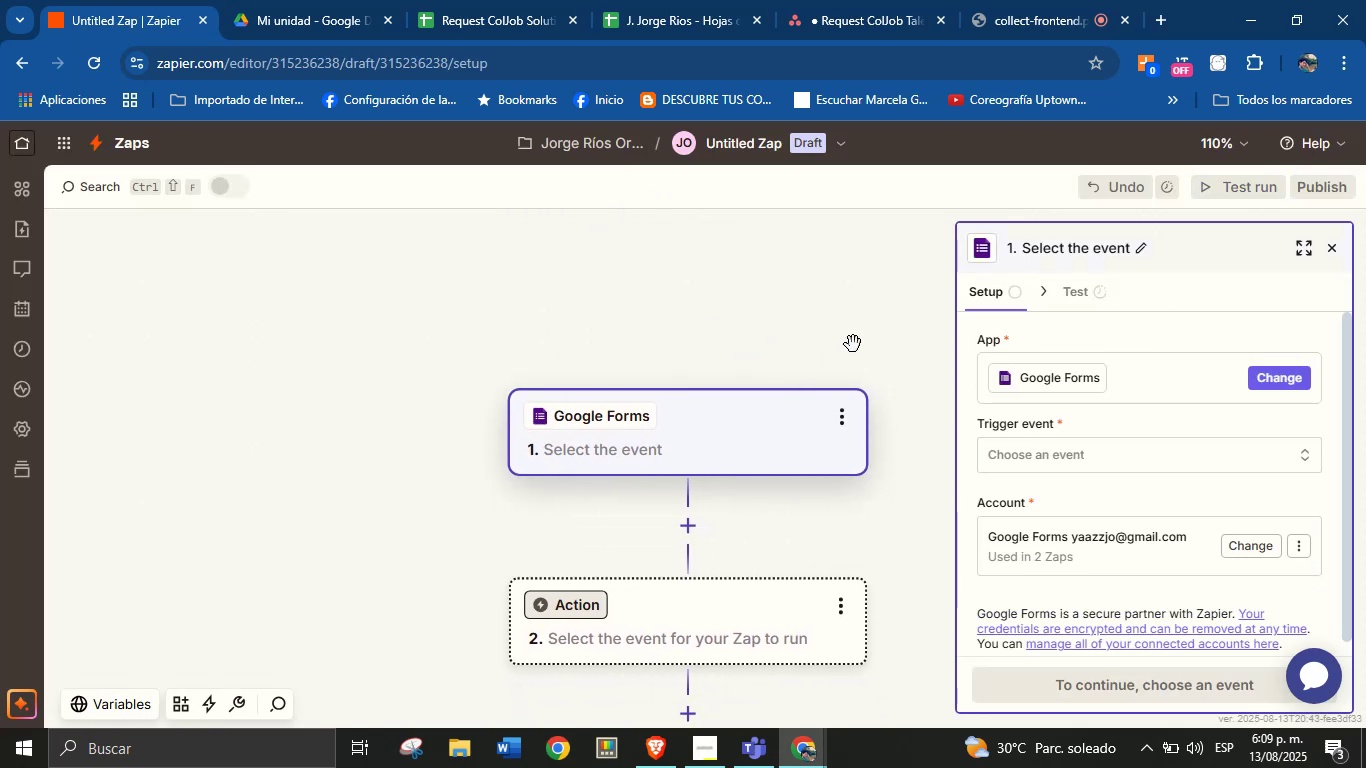 
left_click([1128, 450])
 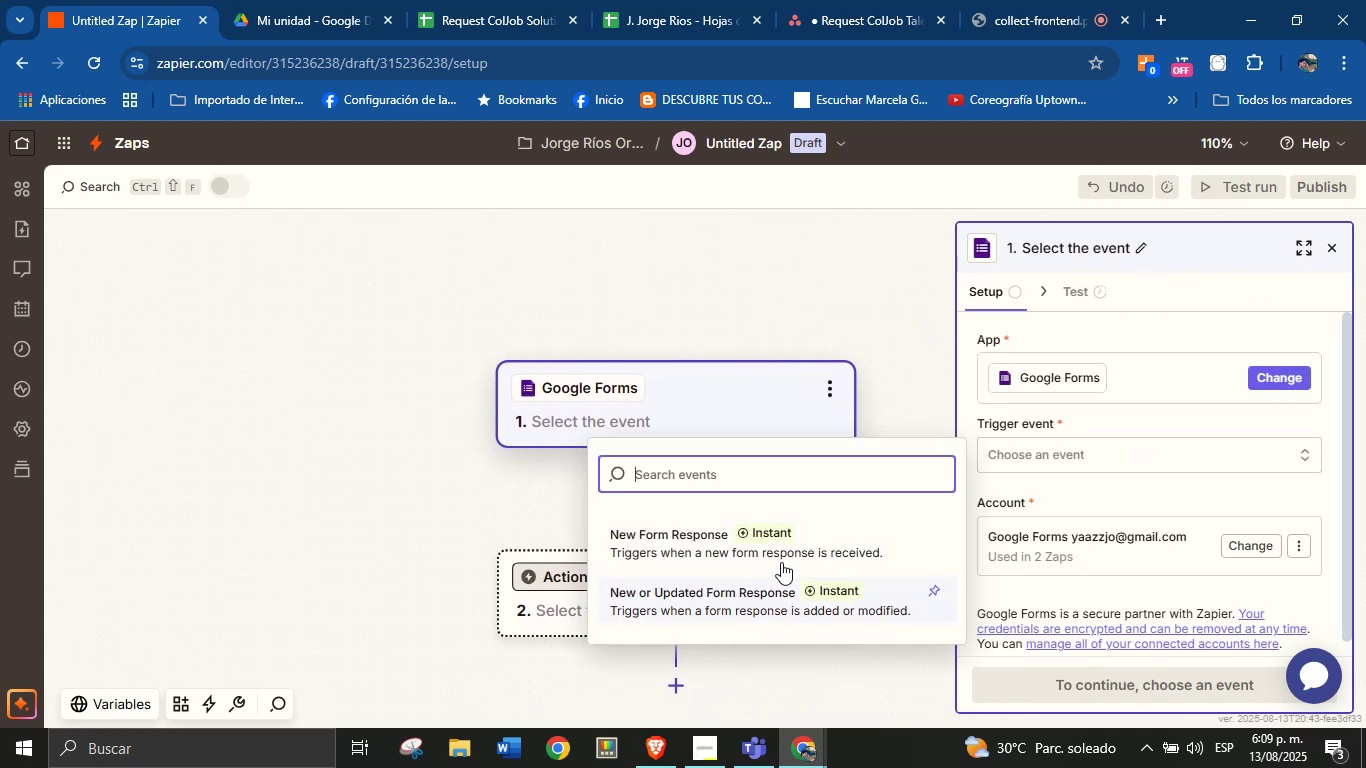 
left_click([787, 547])
 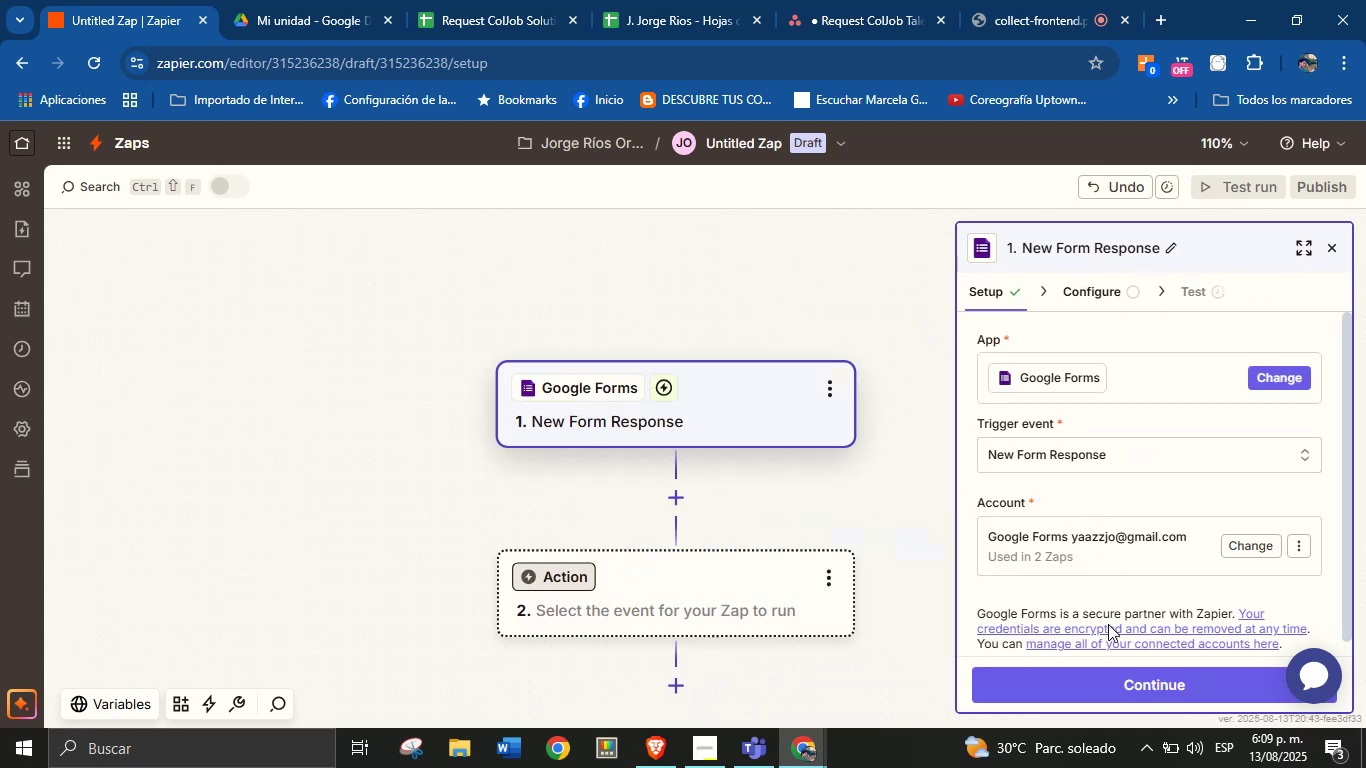 
left_click([1135, 689])
 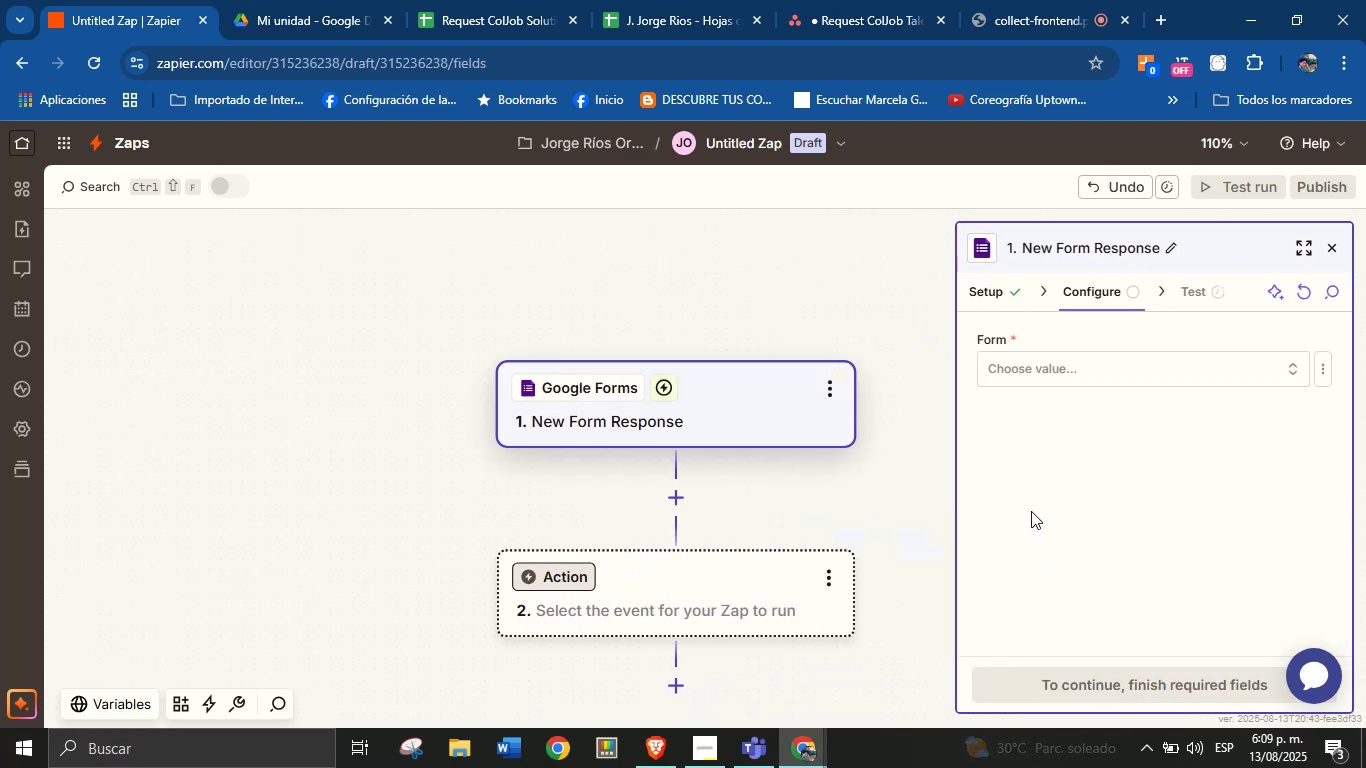 
left_click([1059, 373])
 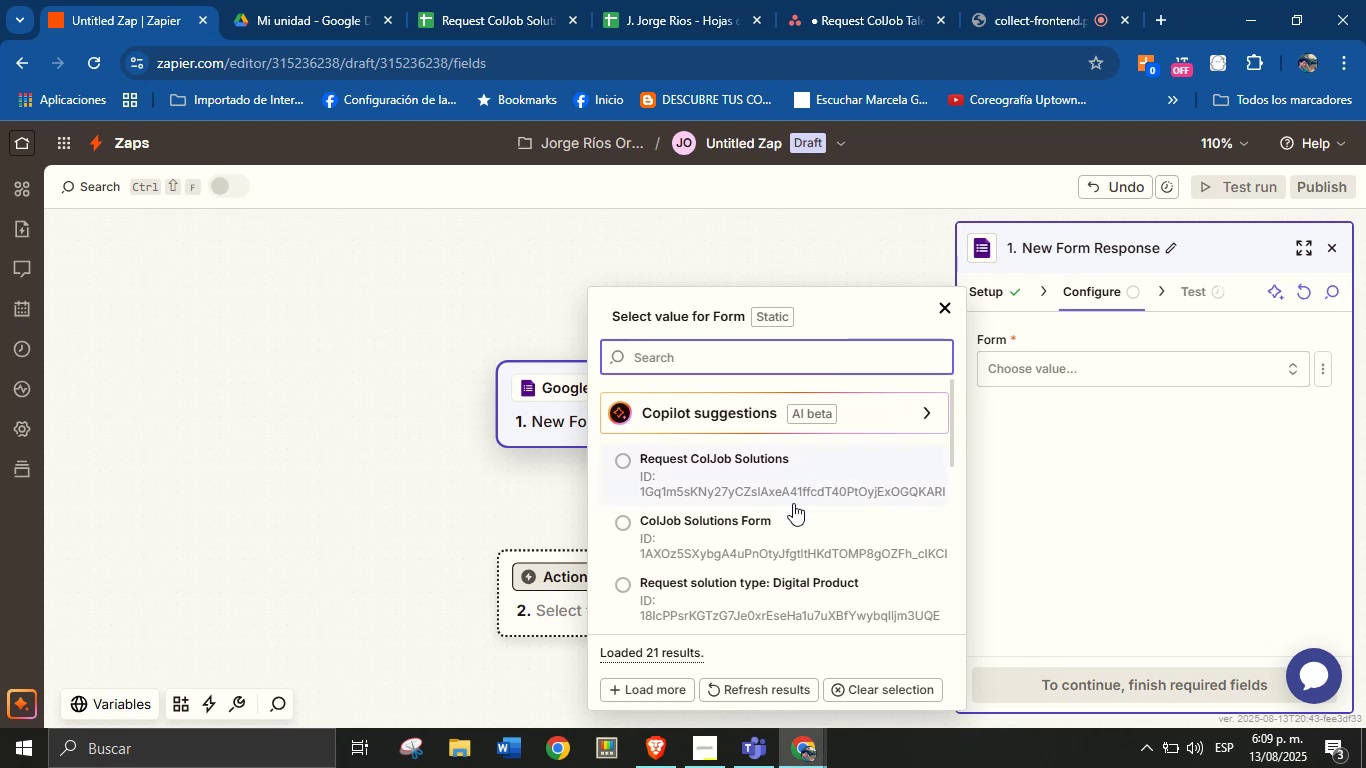 
scroll: coordinate [763, 503], scroll_direction: down, amount: 4.0
 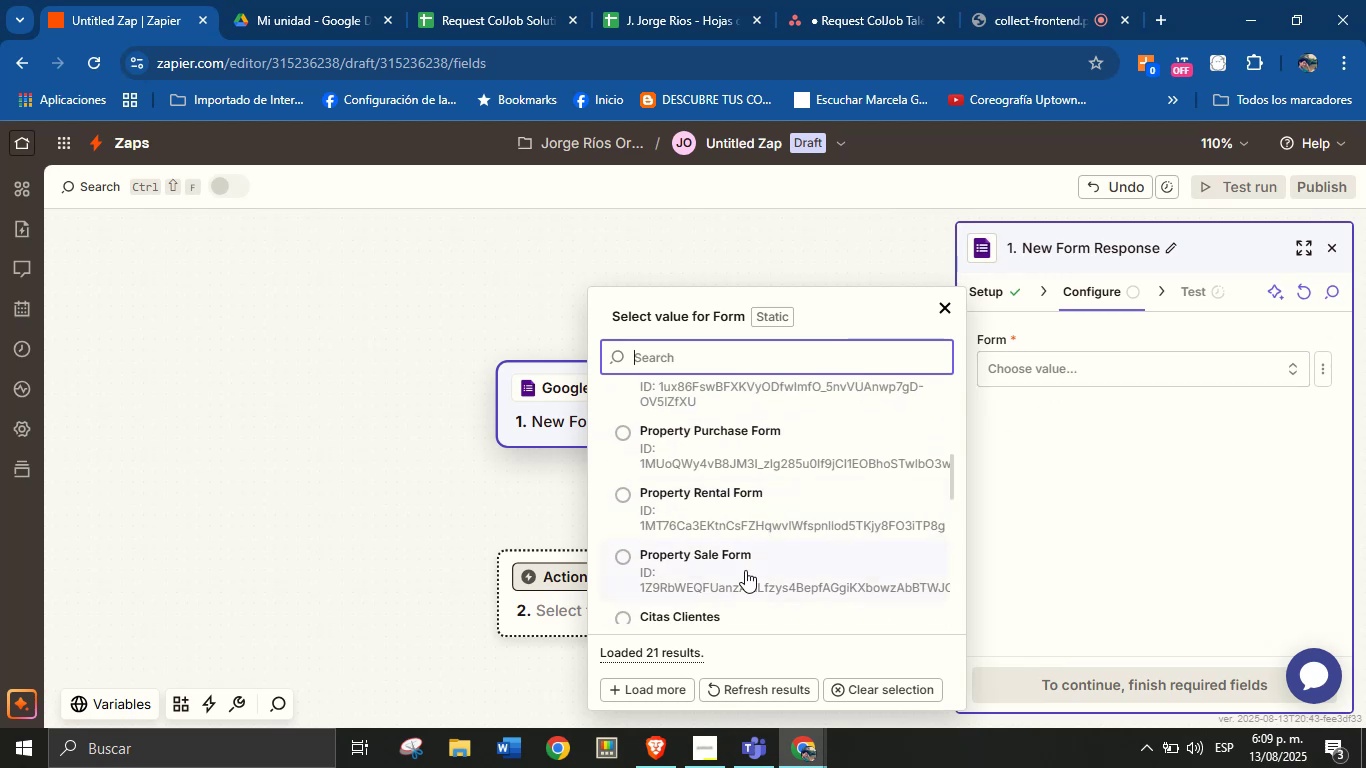 
scroll: coordinate [749, 537], scroll_direction: up, amount: 5.0
 